 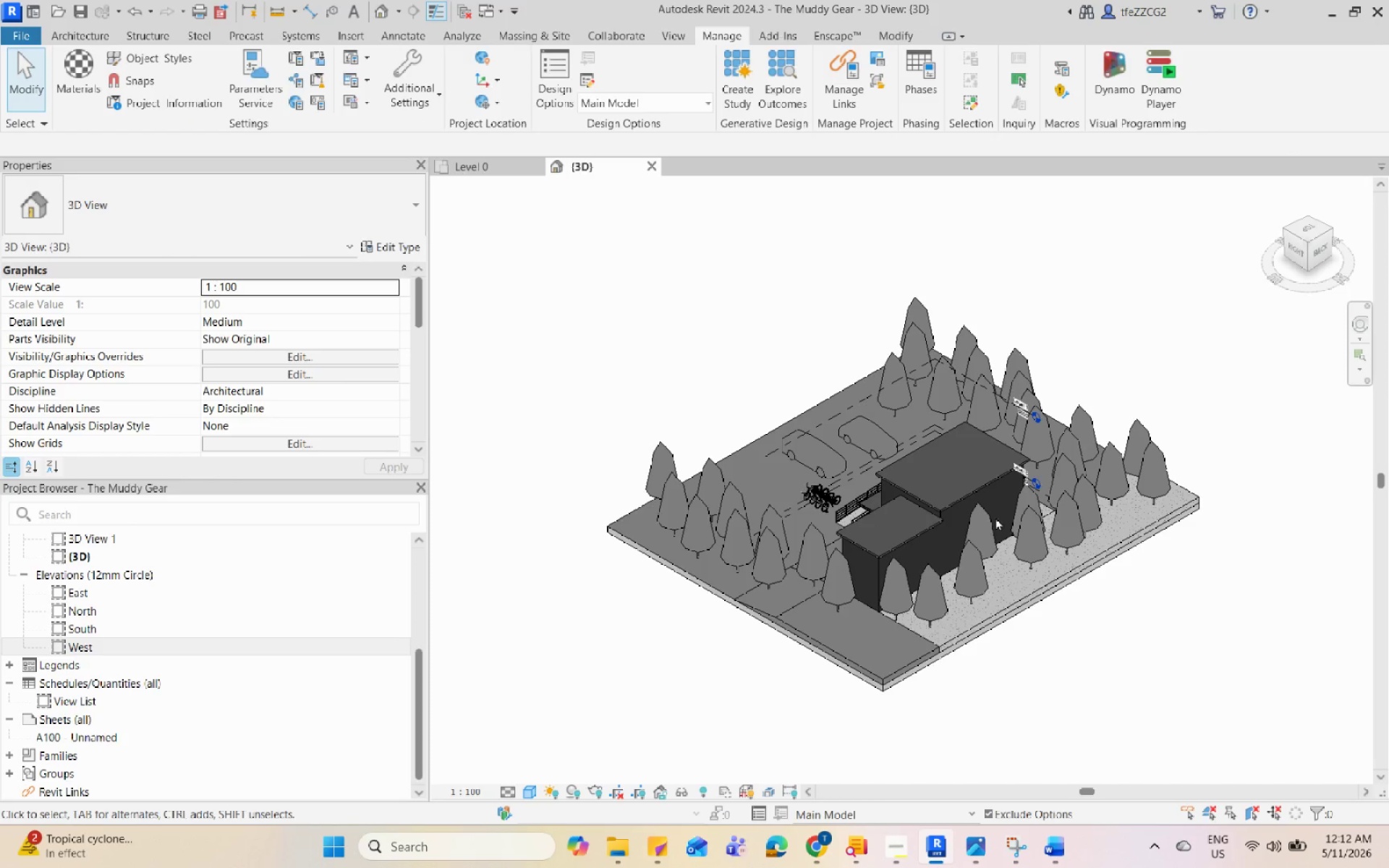 
scroll: coordinate [964, 520], scroll_direction: up, amount: 1.0
 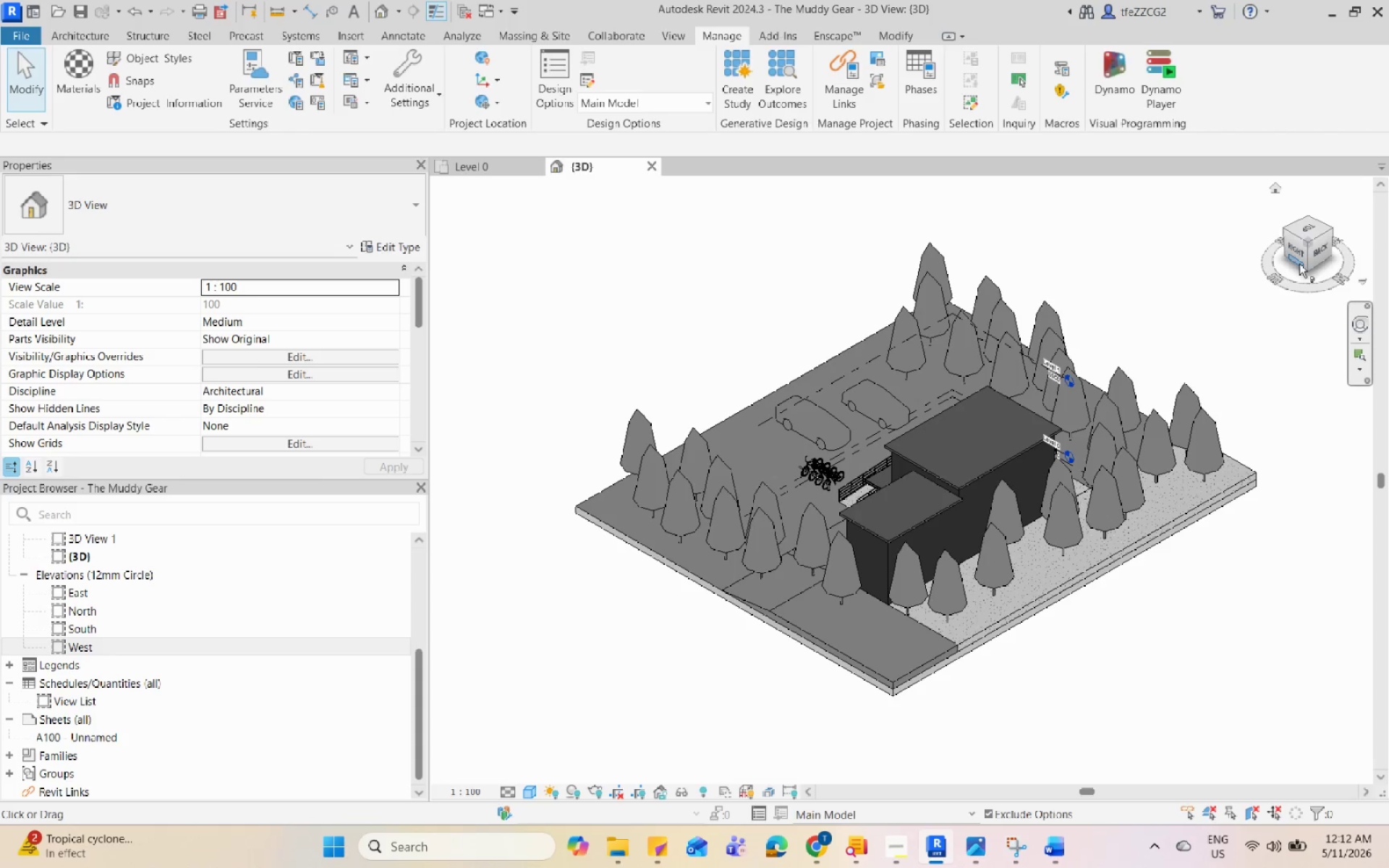 
left_click([1287, 227])
 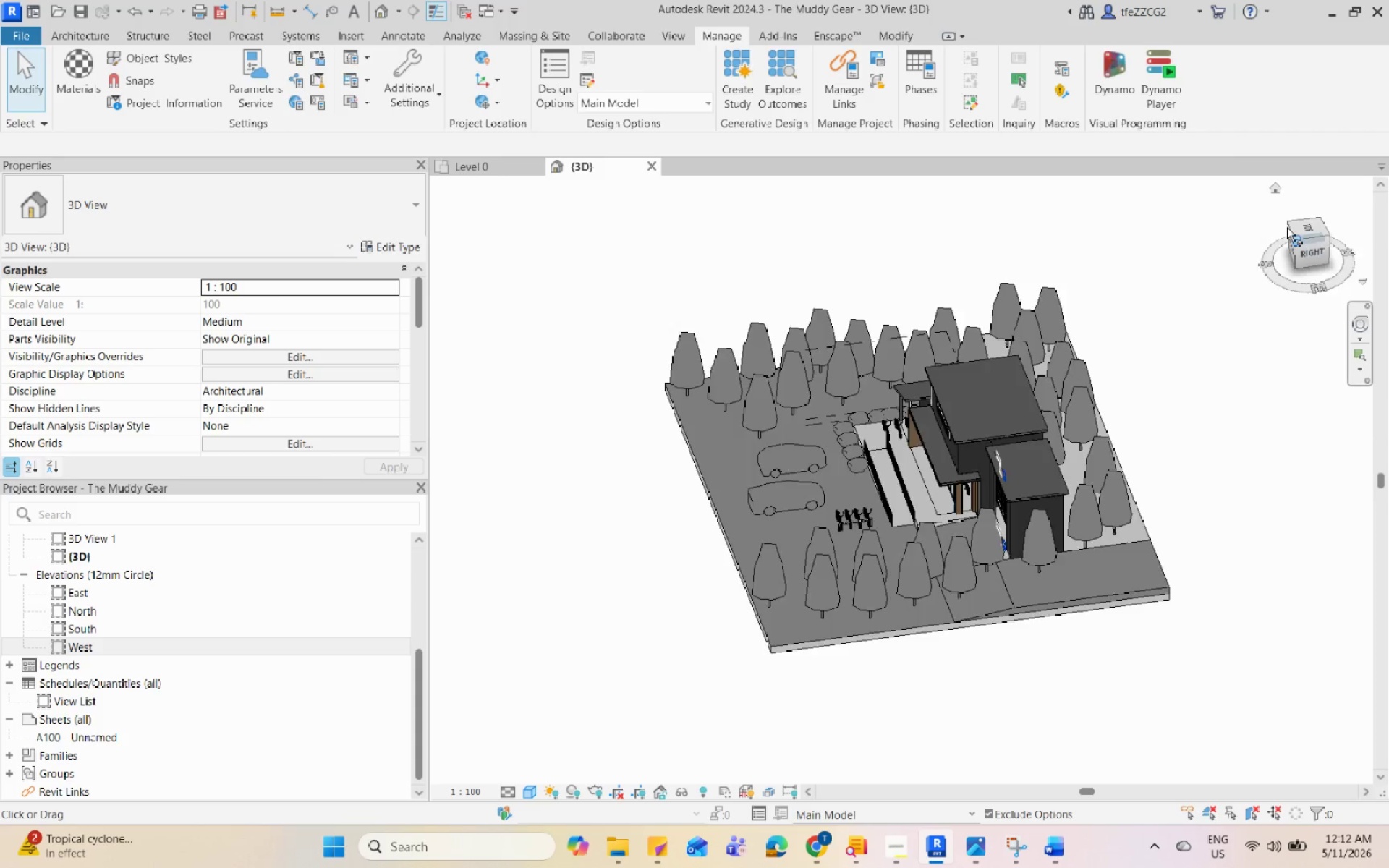 
left_click([1288, 227])
 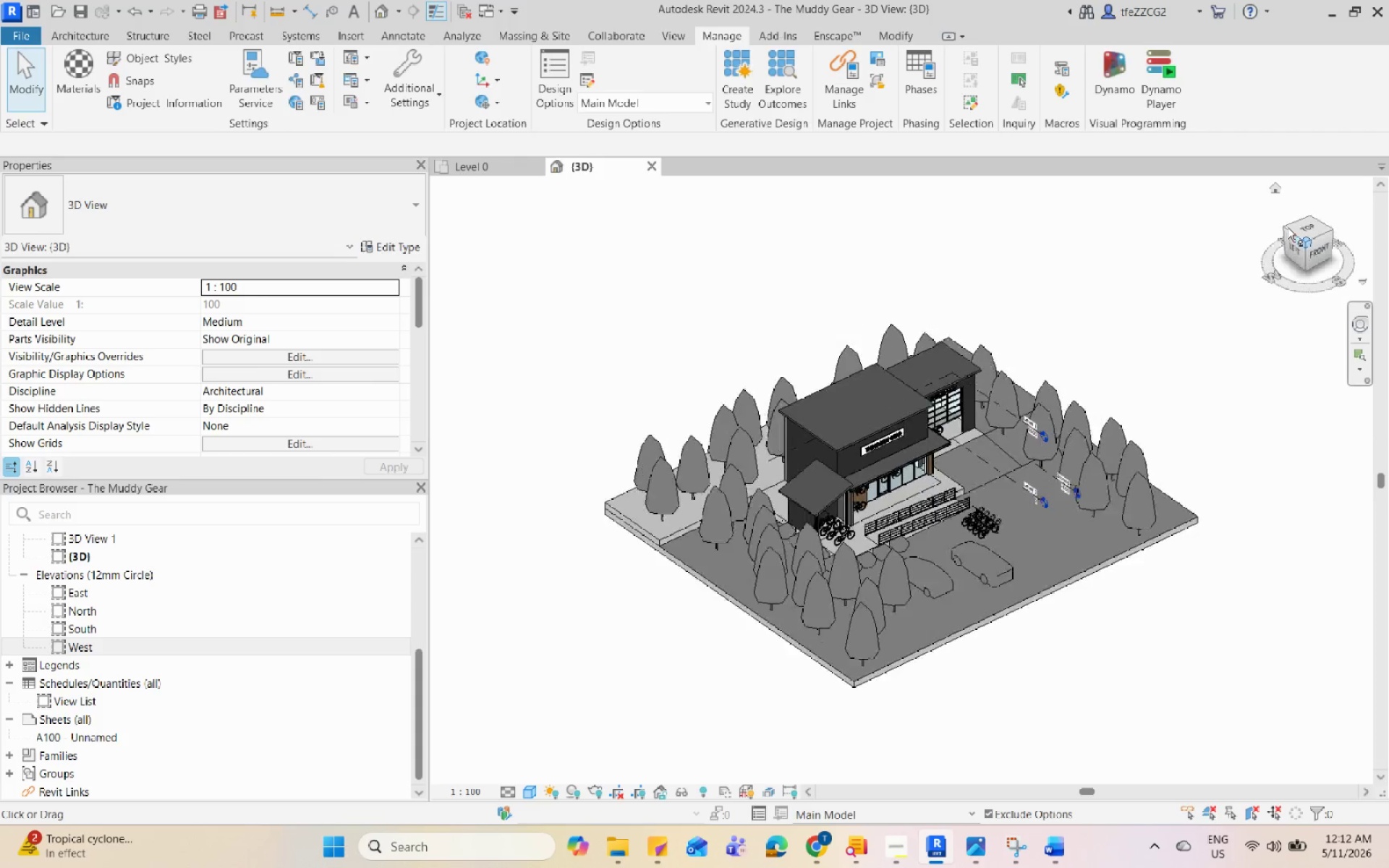 
left_click([1288, 227])
 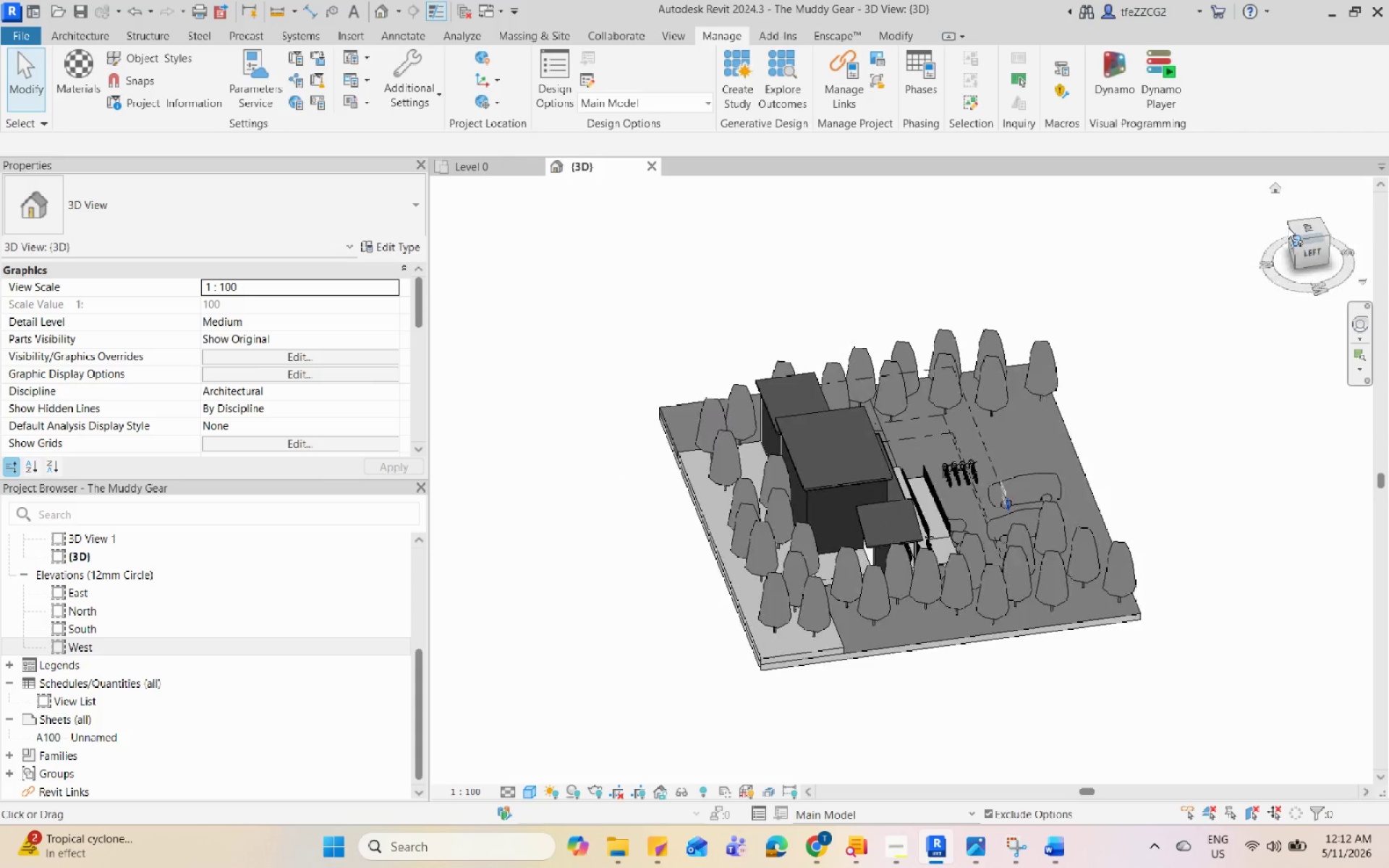 
left_click([1288, 227])
 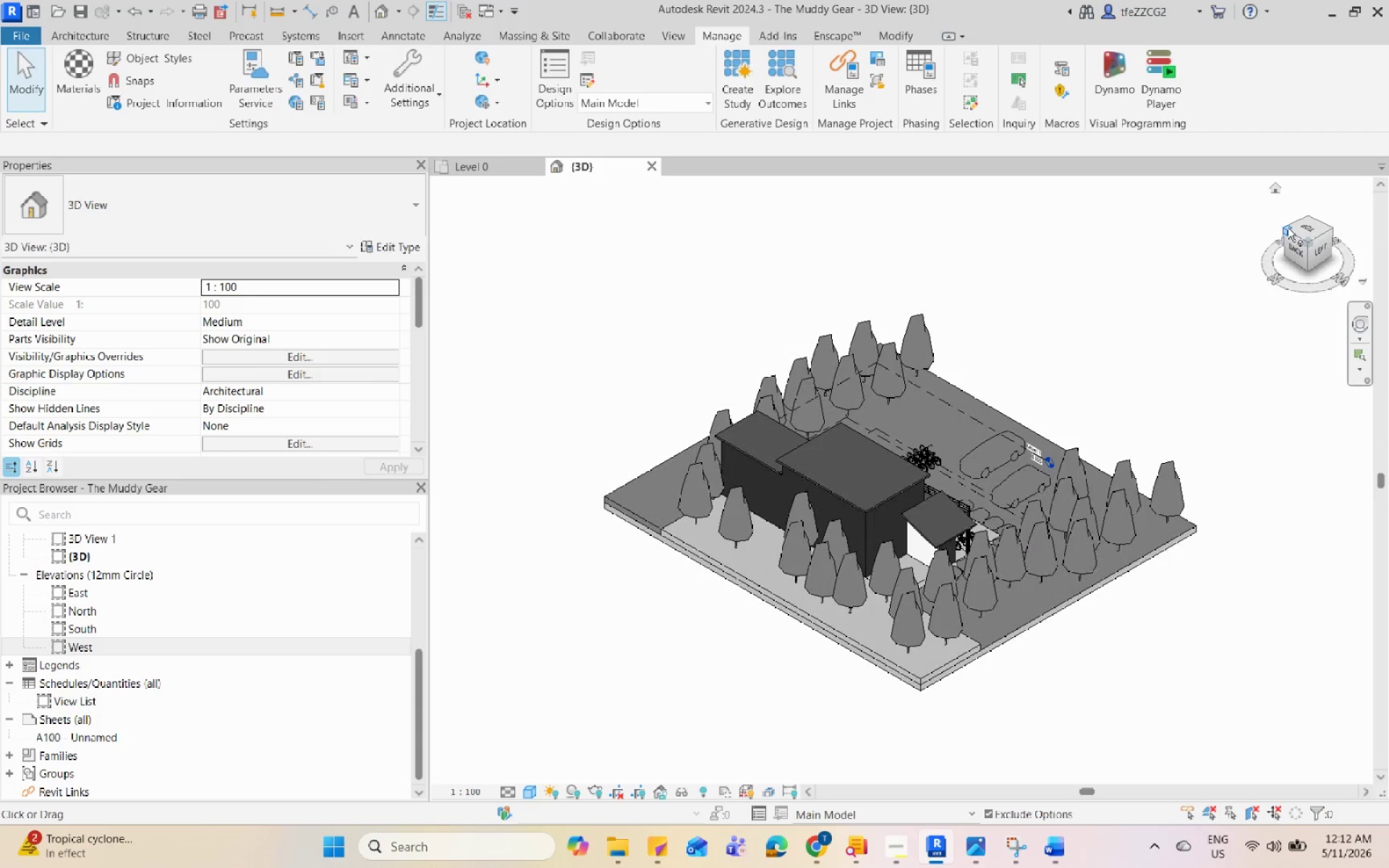 
left_click([1288, 227])
 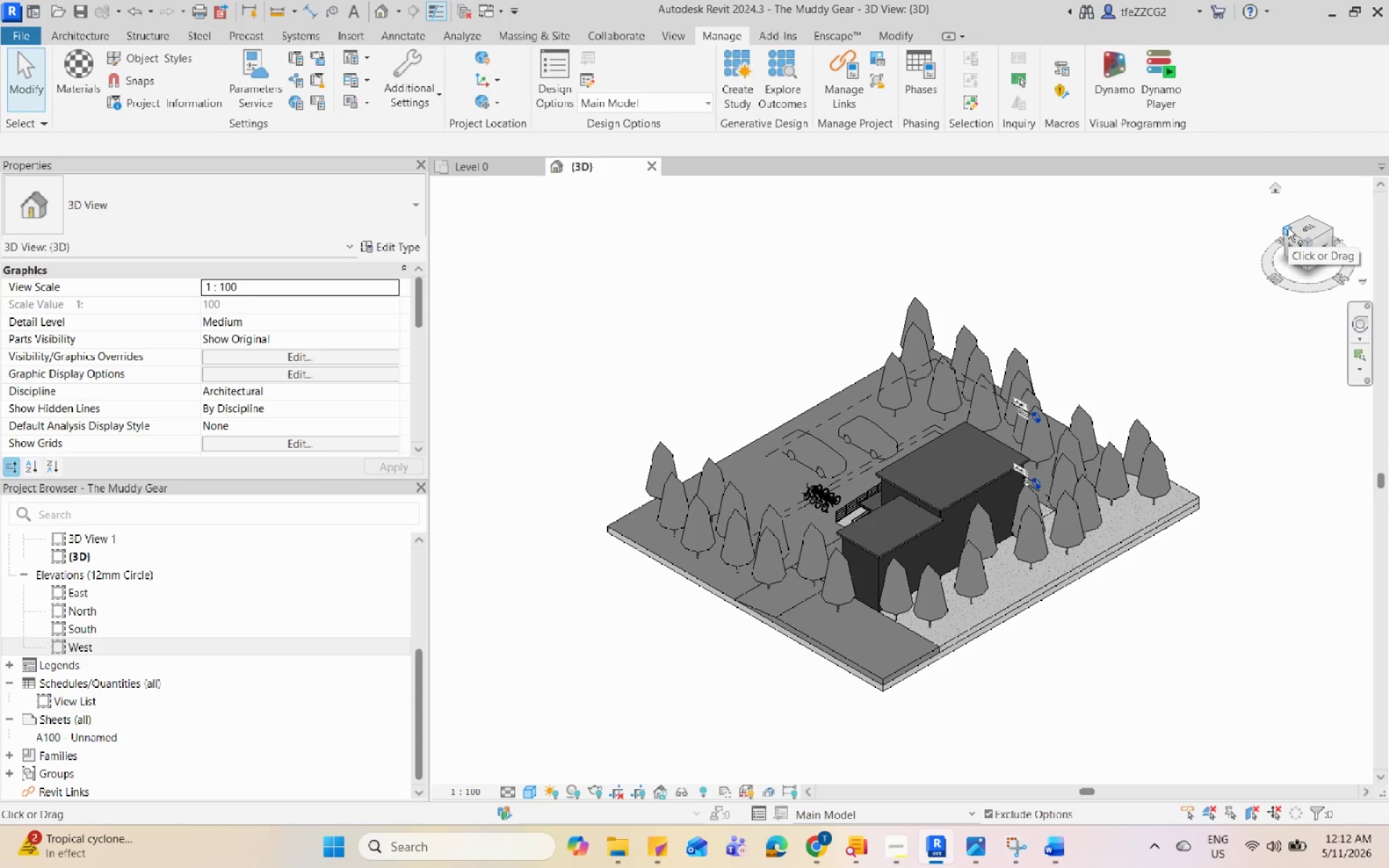 
wait(7.88)
 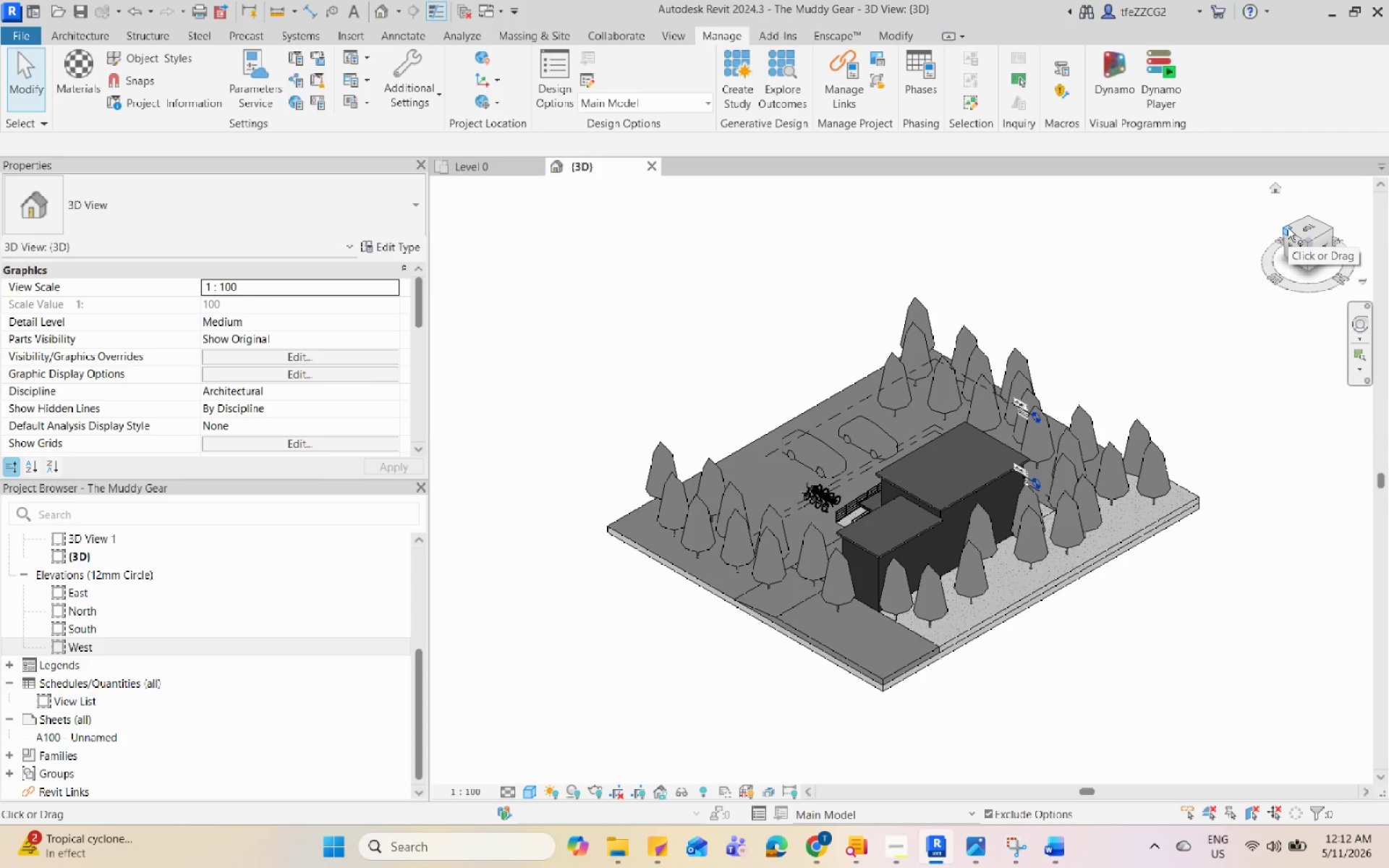 
left_click([1288, 227])
 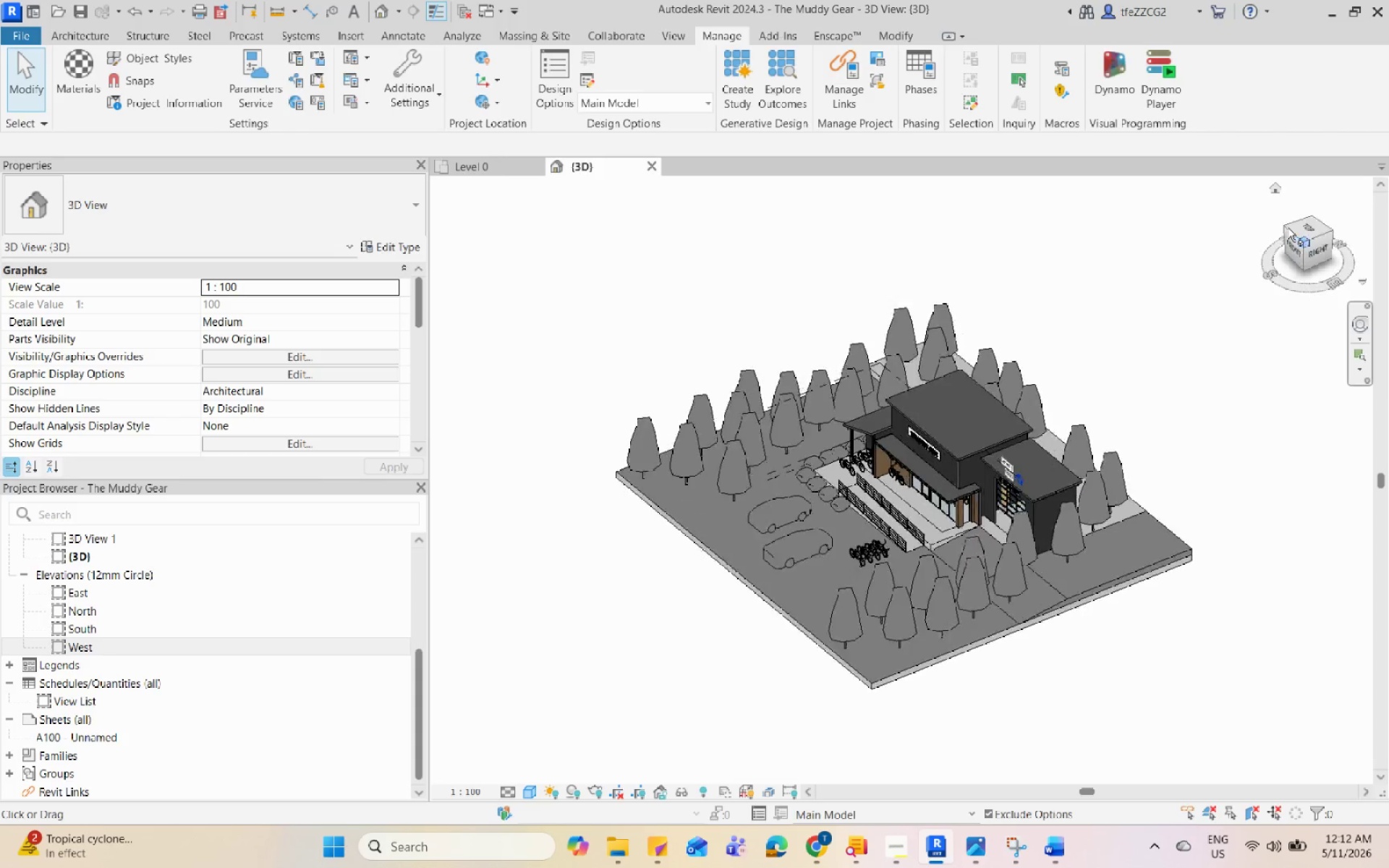 
left_click([1288, 227])
 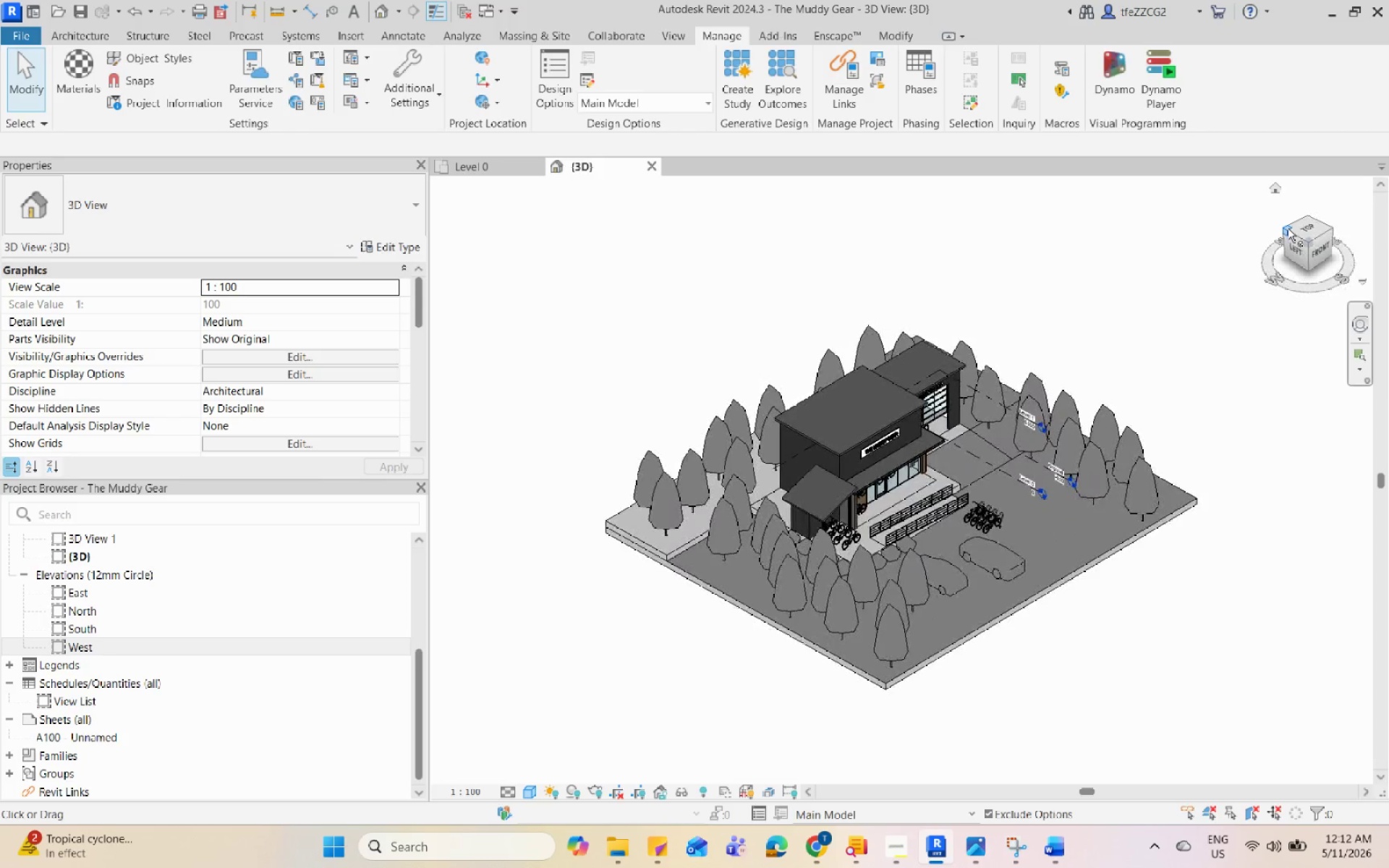 
left_click([1288, 228])
 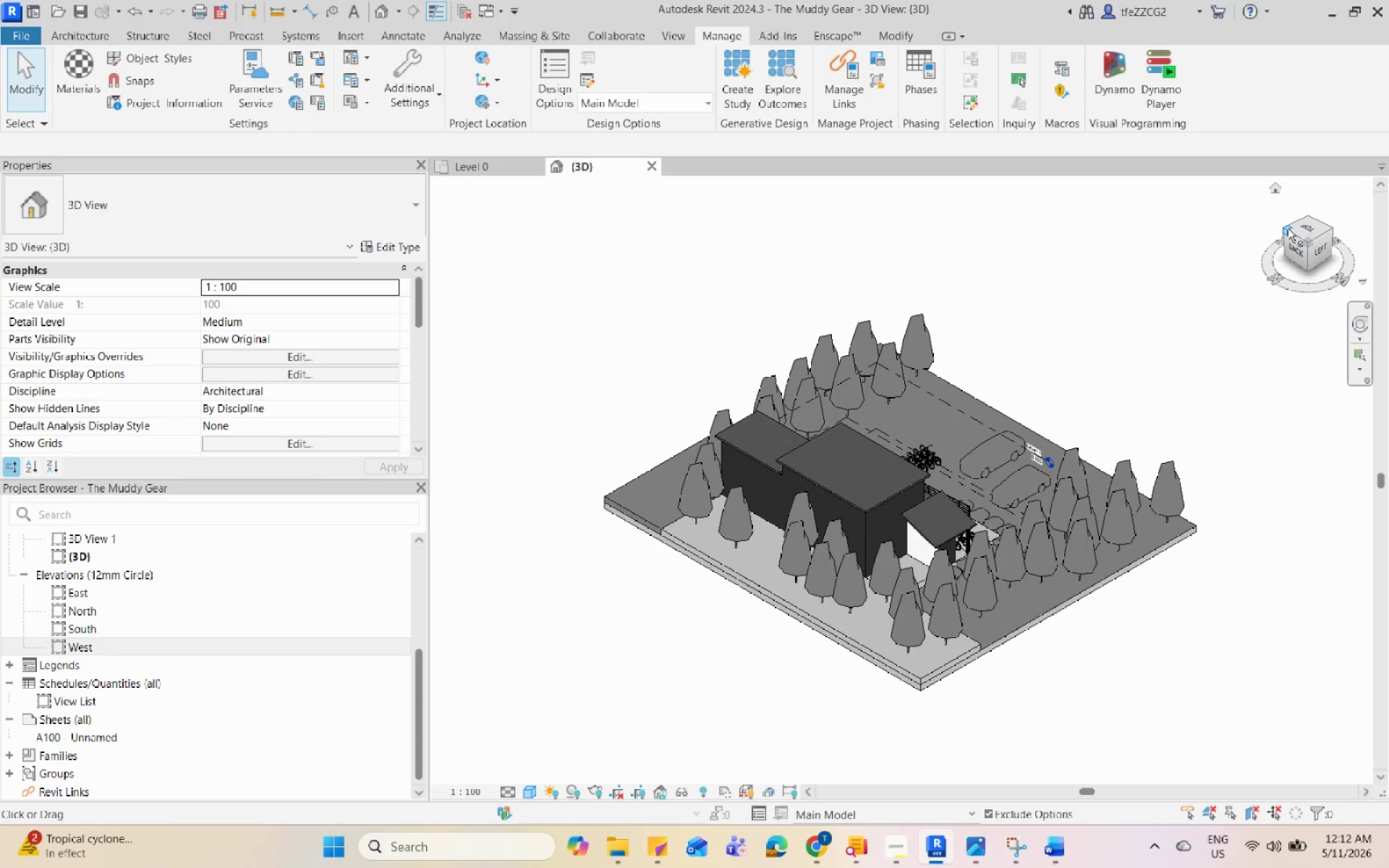 
left_click([1288, 228])
 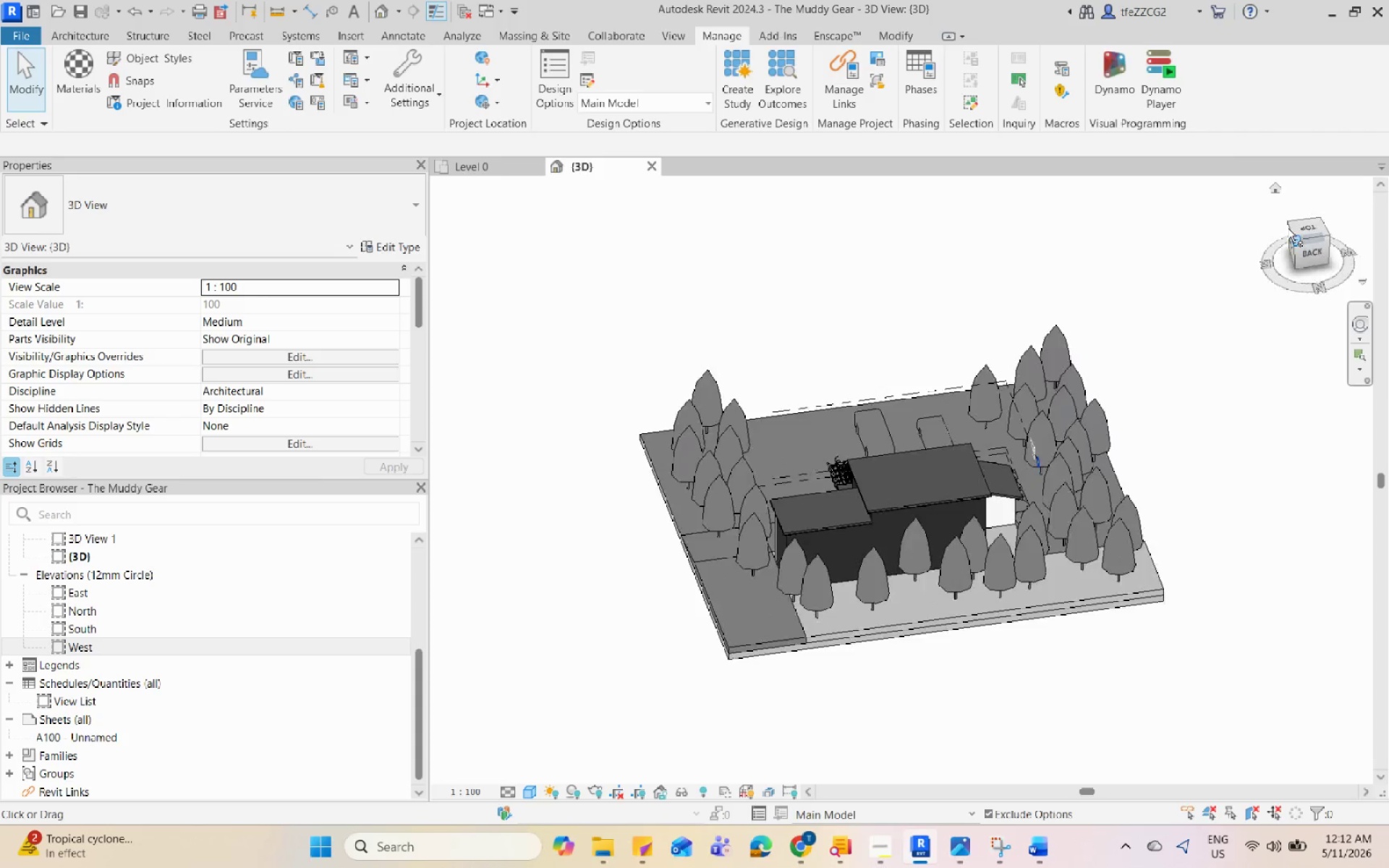 
left_click([1288, 228])
 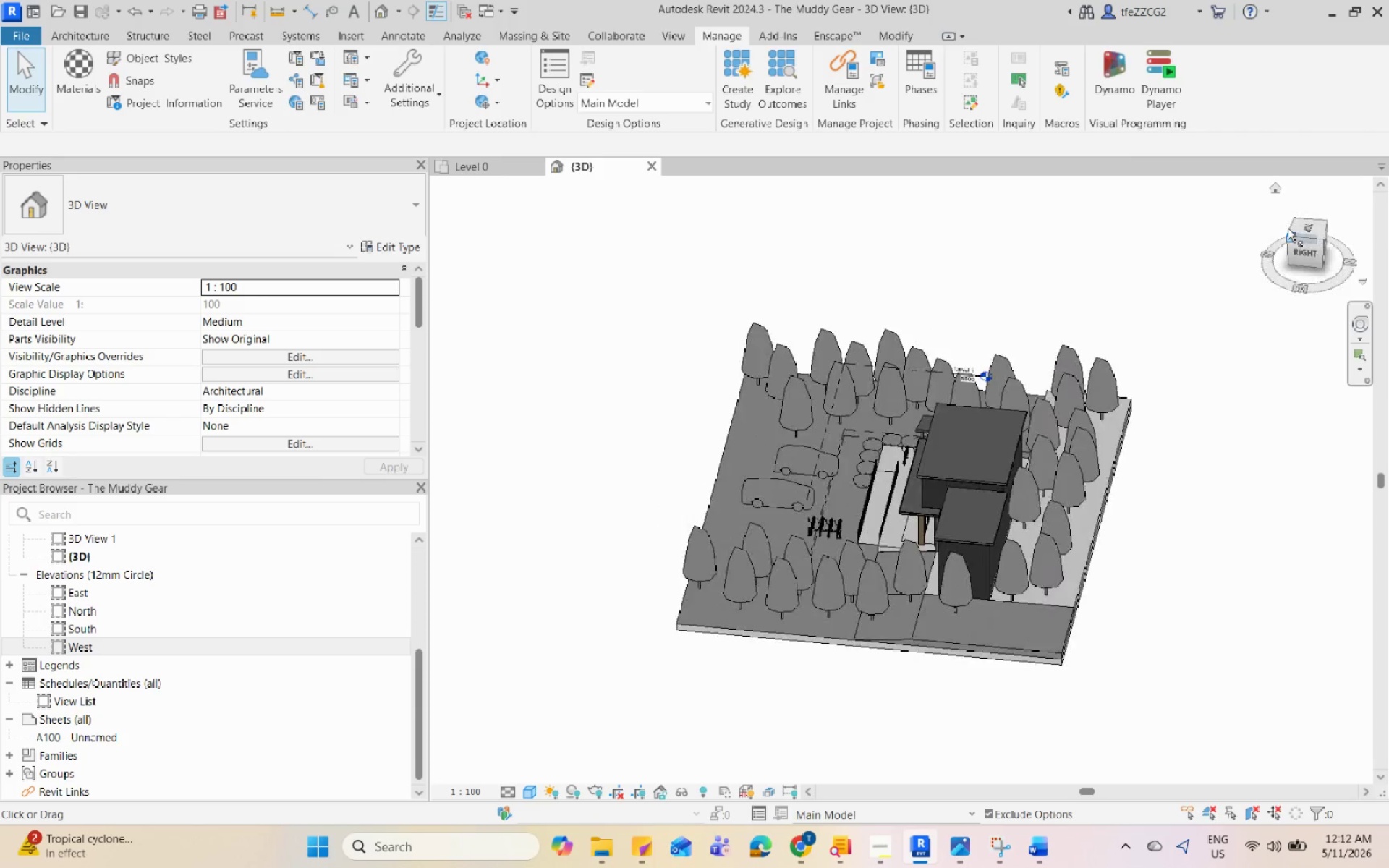 
left_click([1288, 228])
 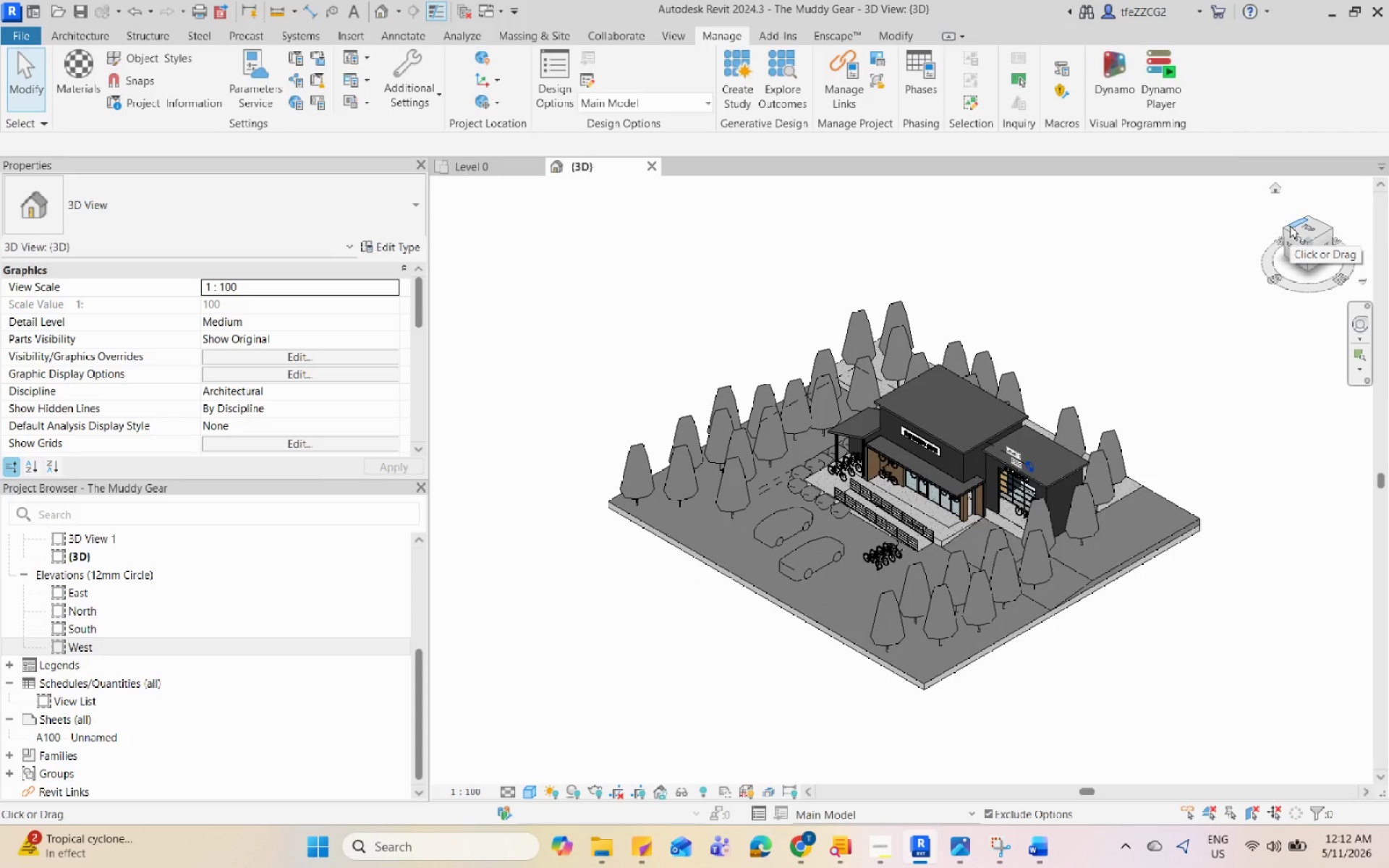 
wait(5.2)
 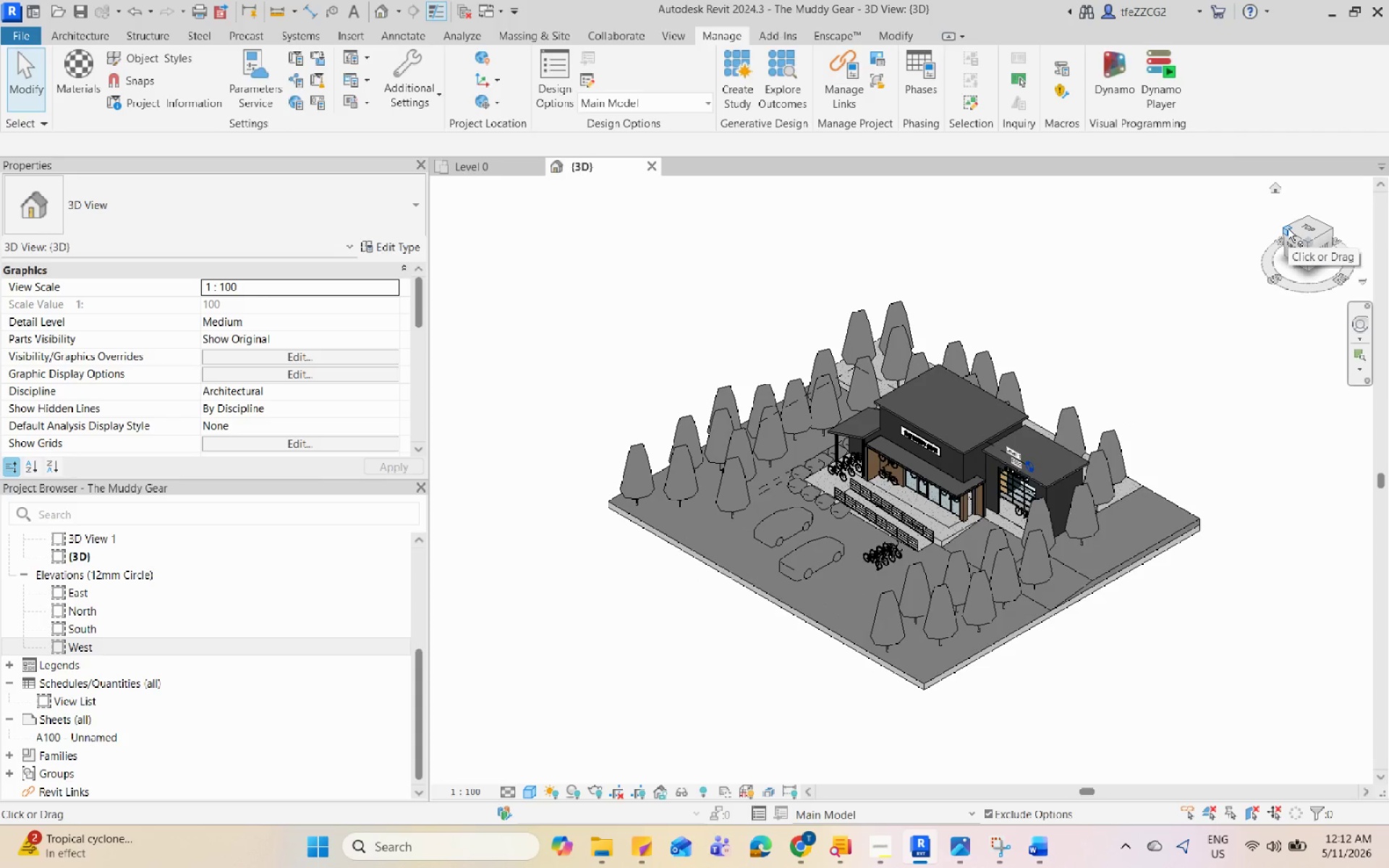 
left_click([1290, 226])
 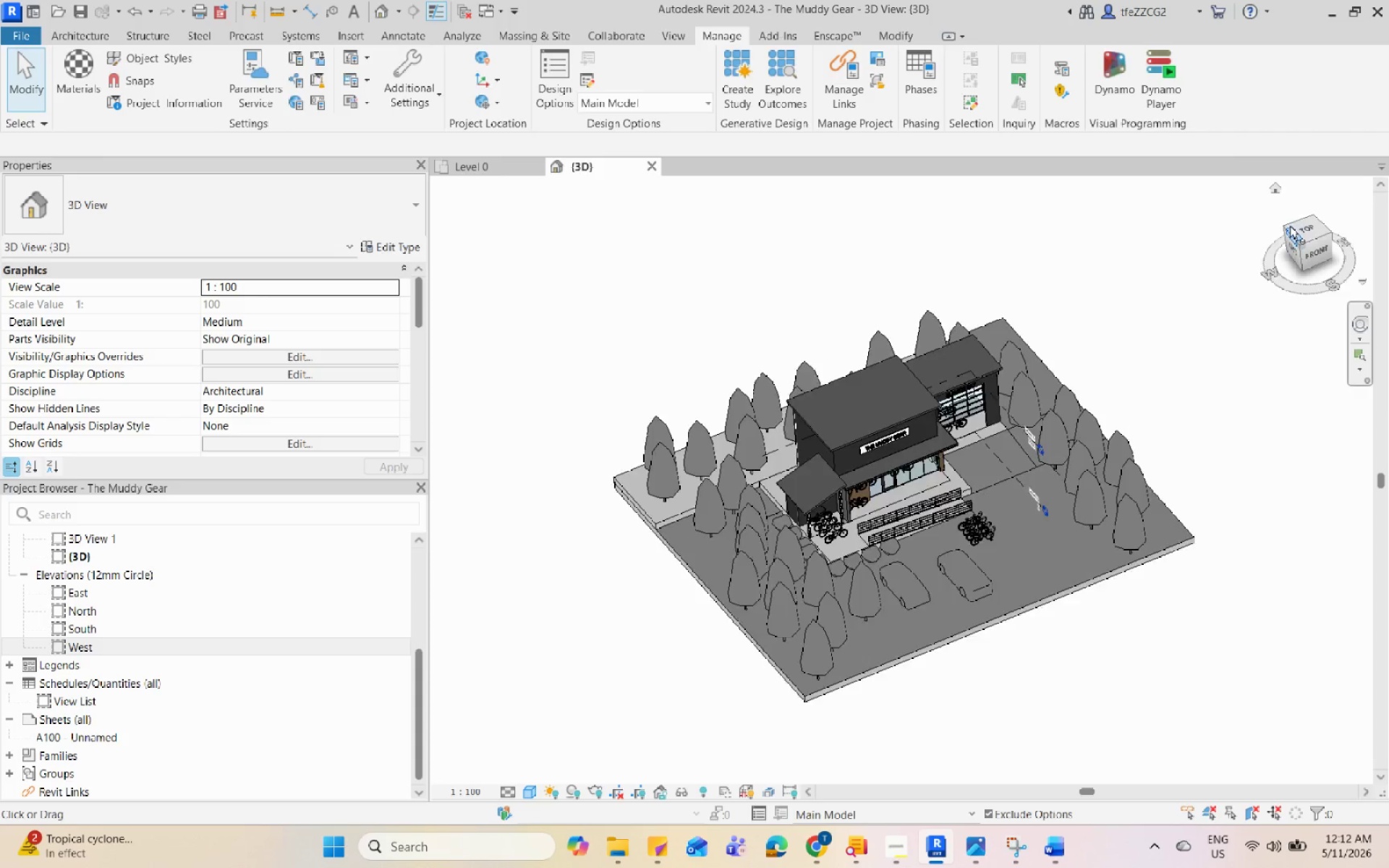 
left_click([1290, 226])
 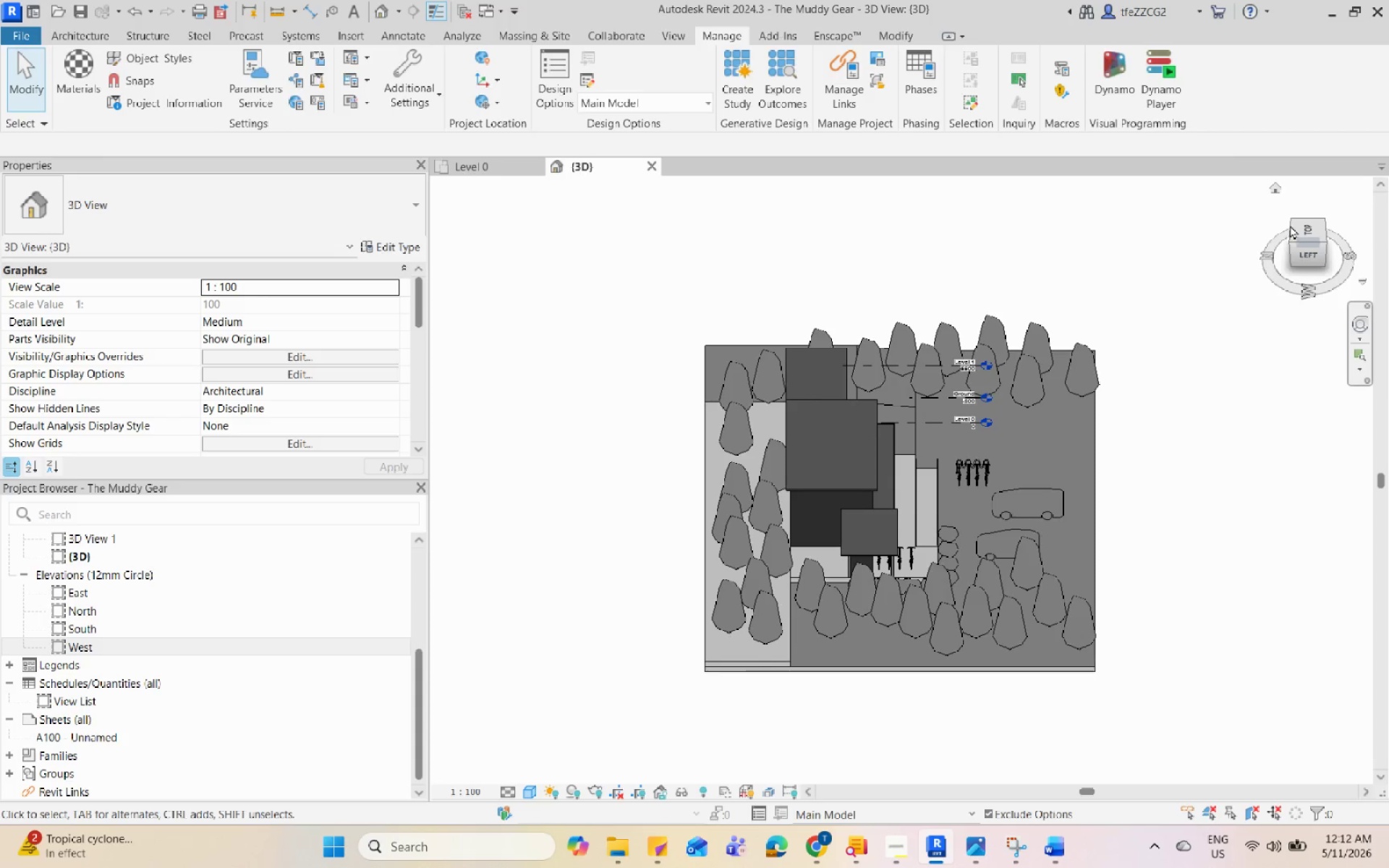 
left_click([1291, 218])
 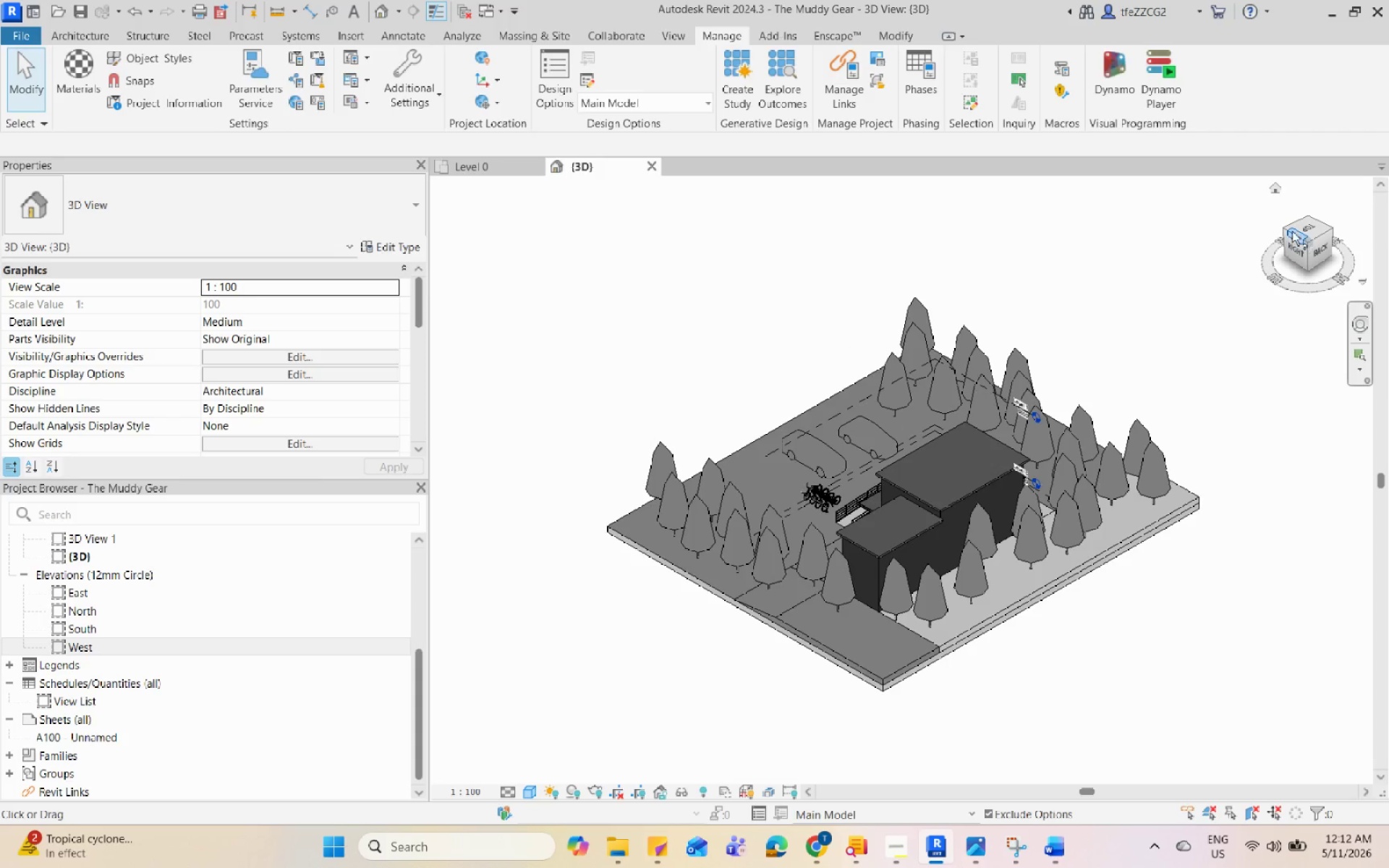 
left_click([1286, 227])
 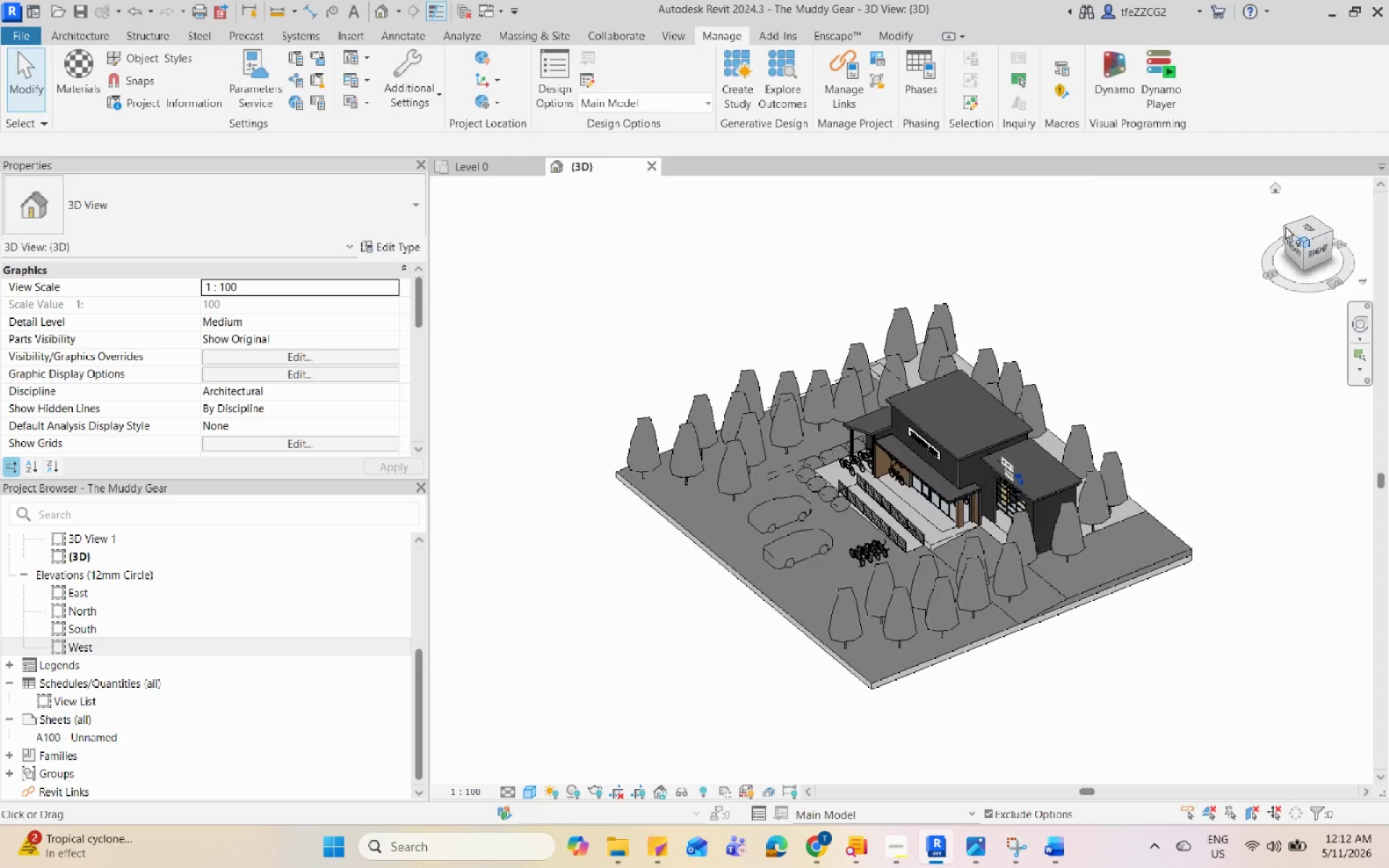 
left_click([1286, 227])
 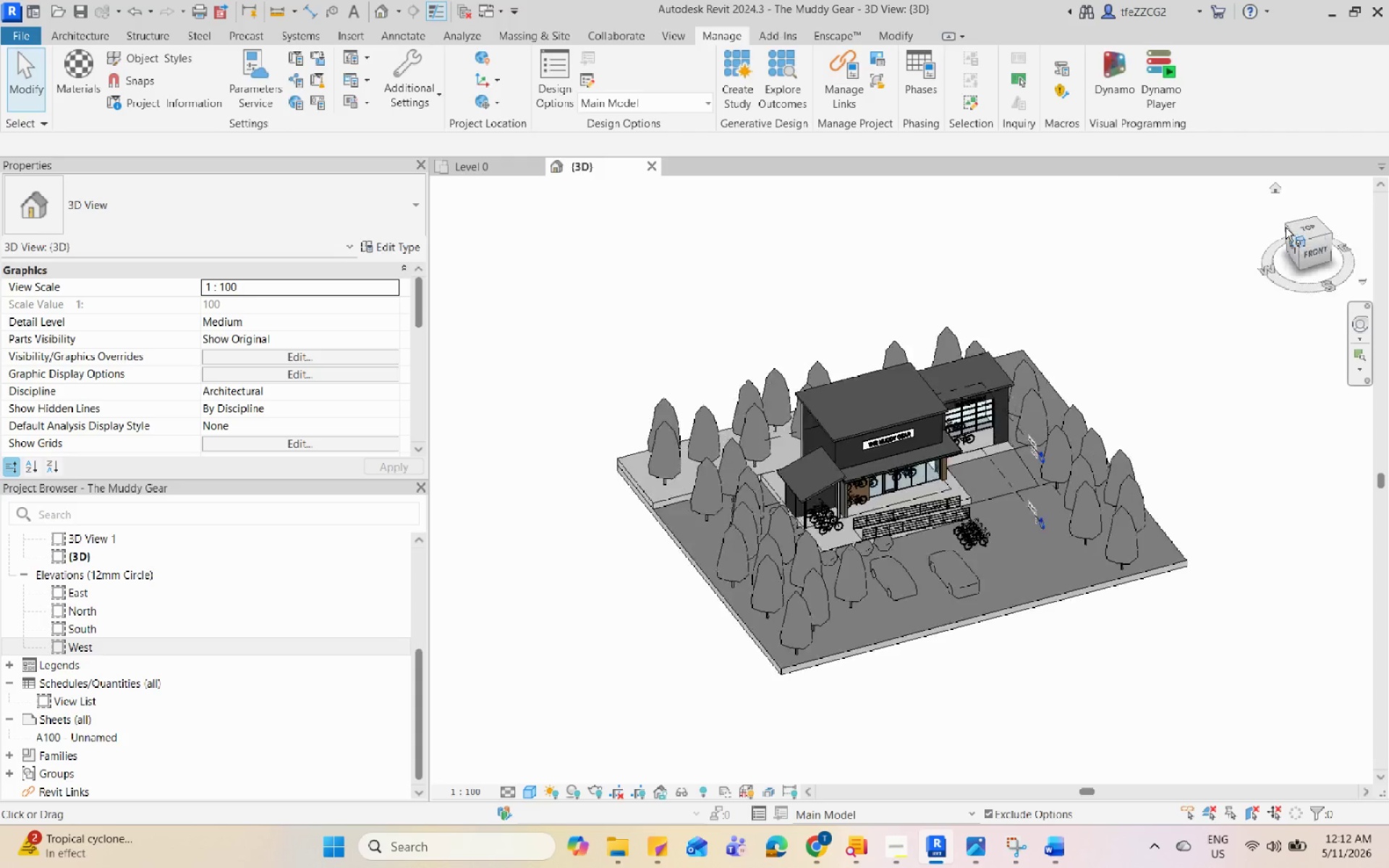 
left_click([1286, 227])
 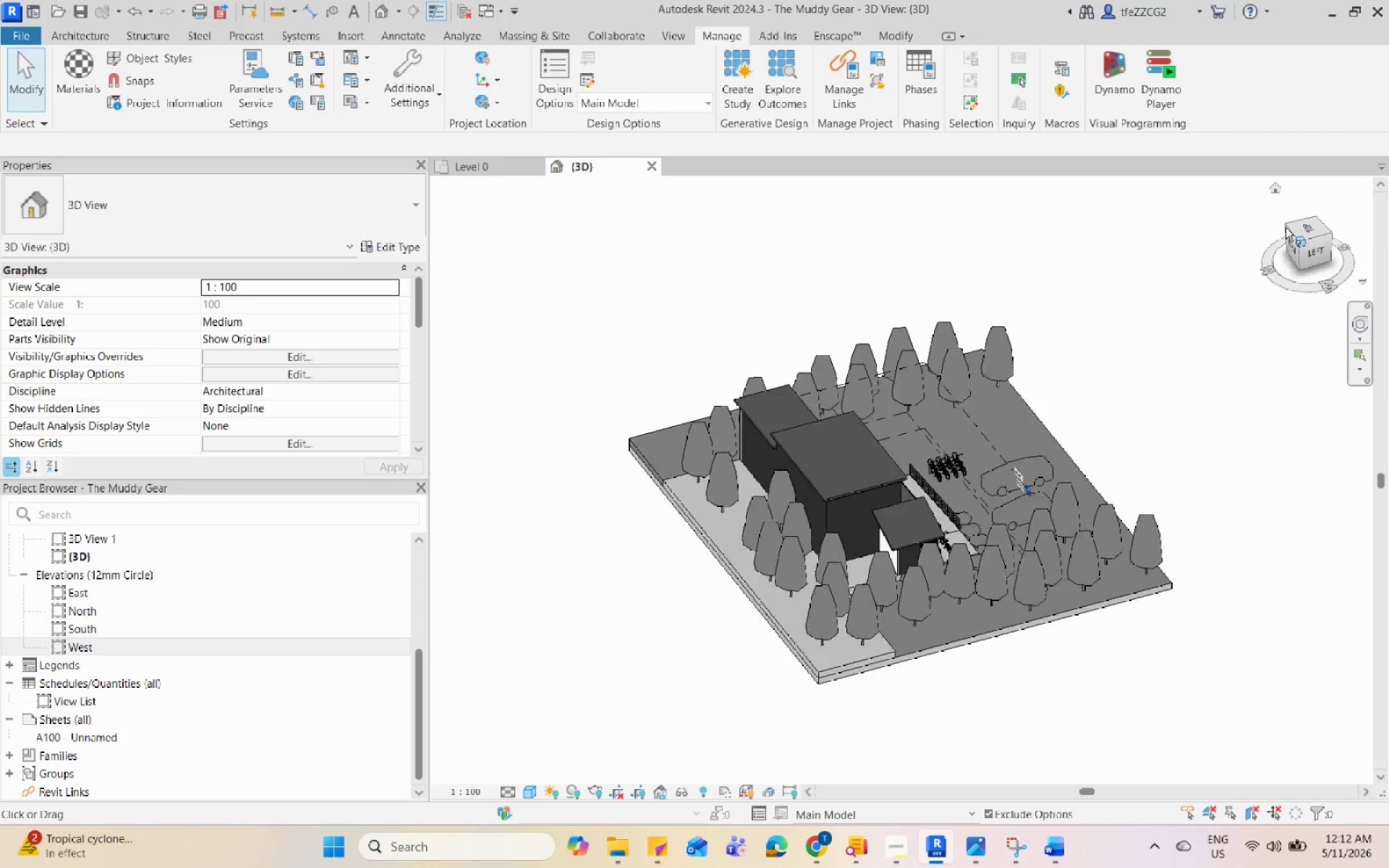 
left_click([1286, 227])
 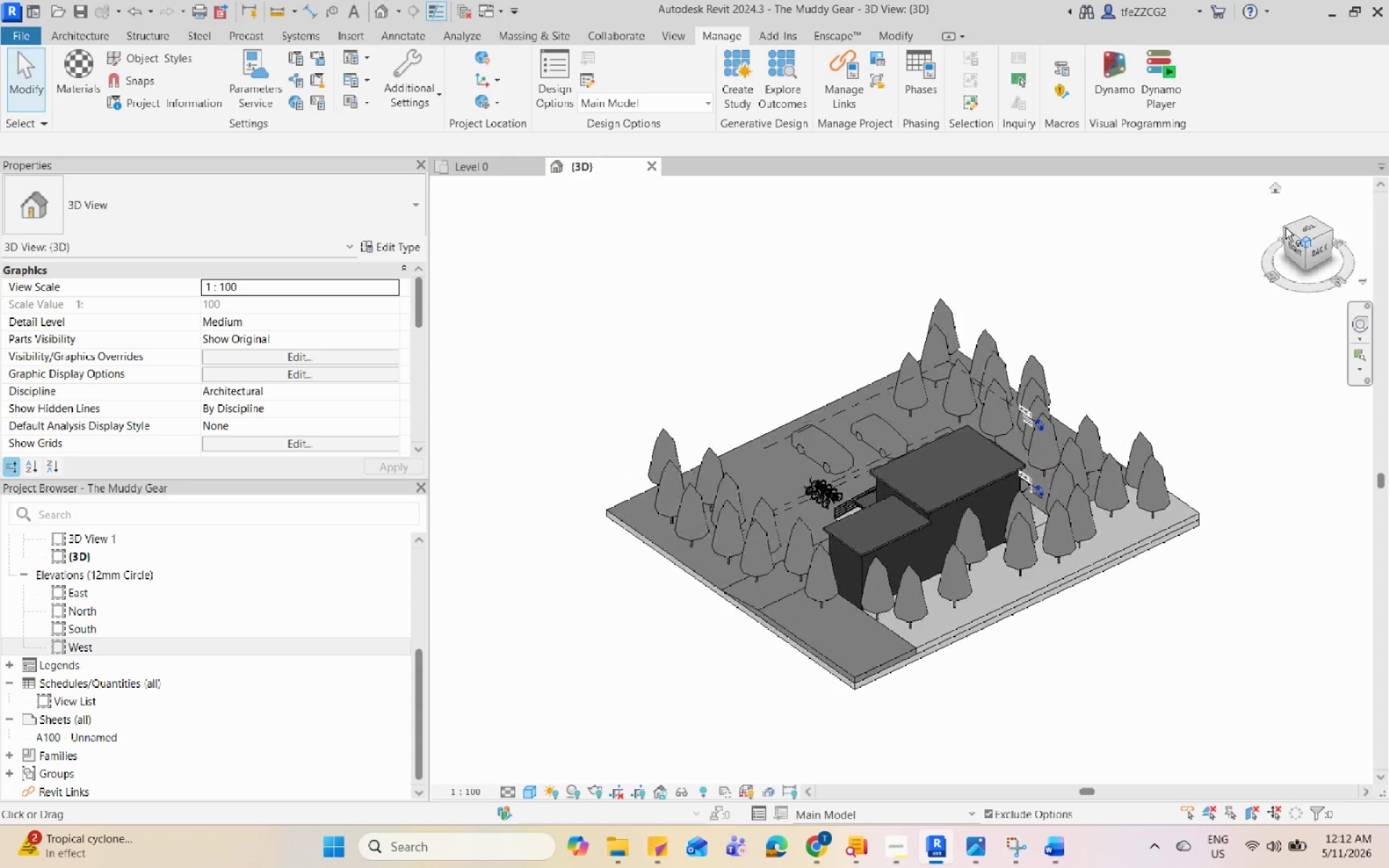 
left_click([1286, 227])
 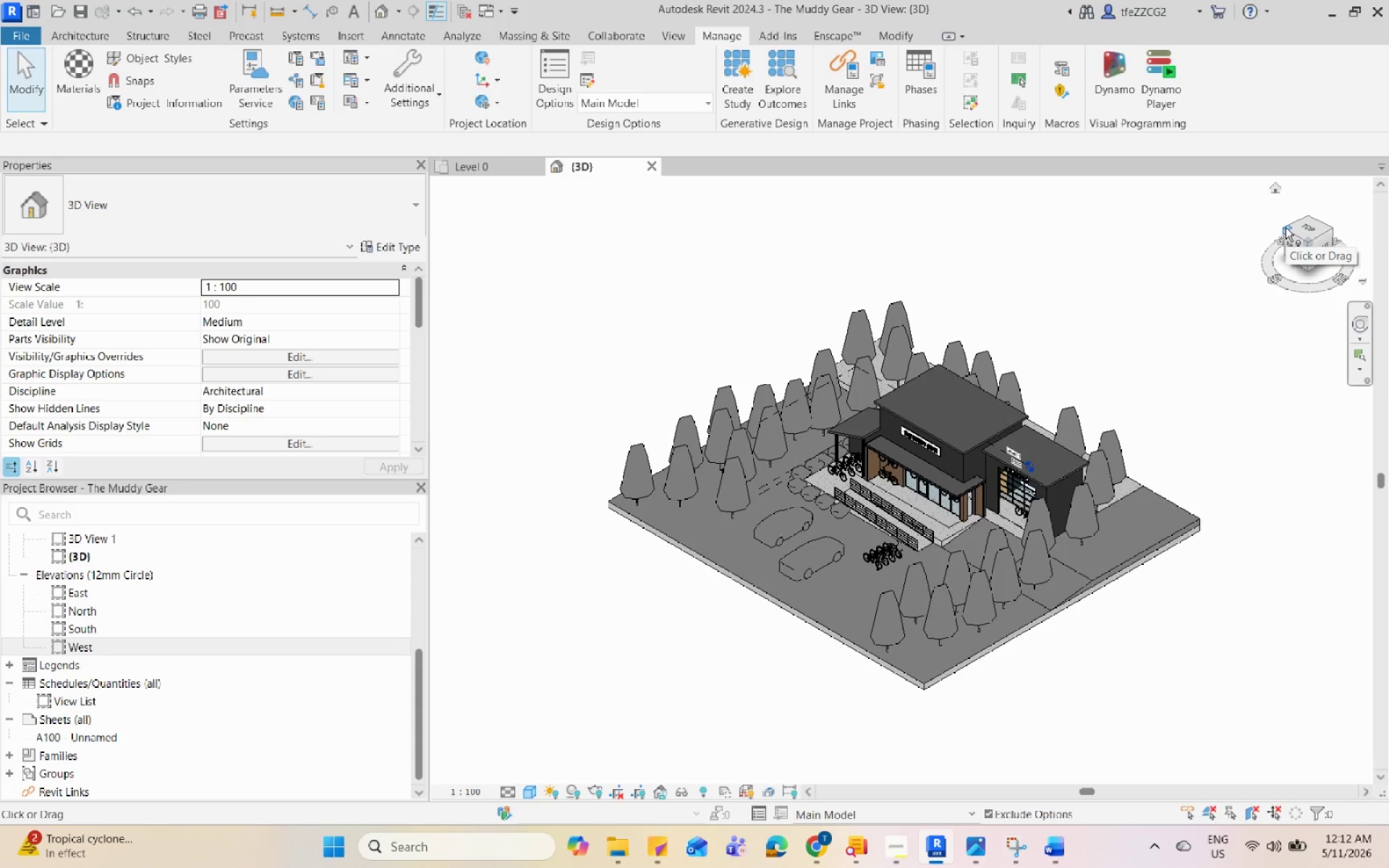 
wait(7.92)
 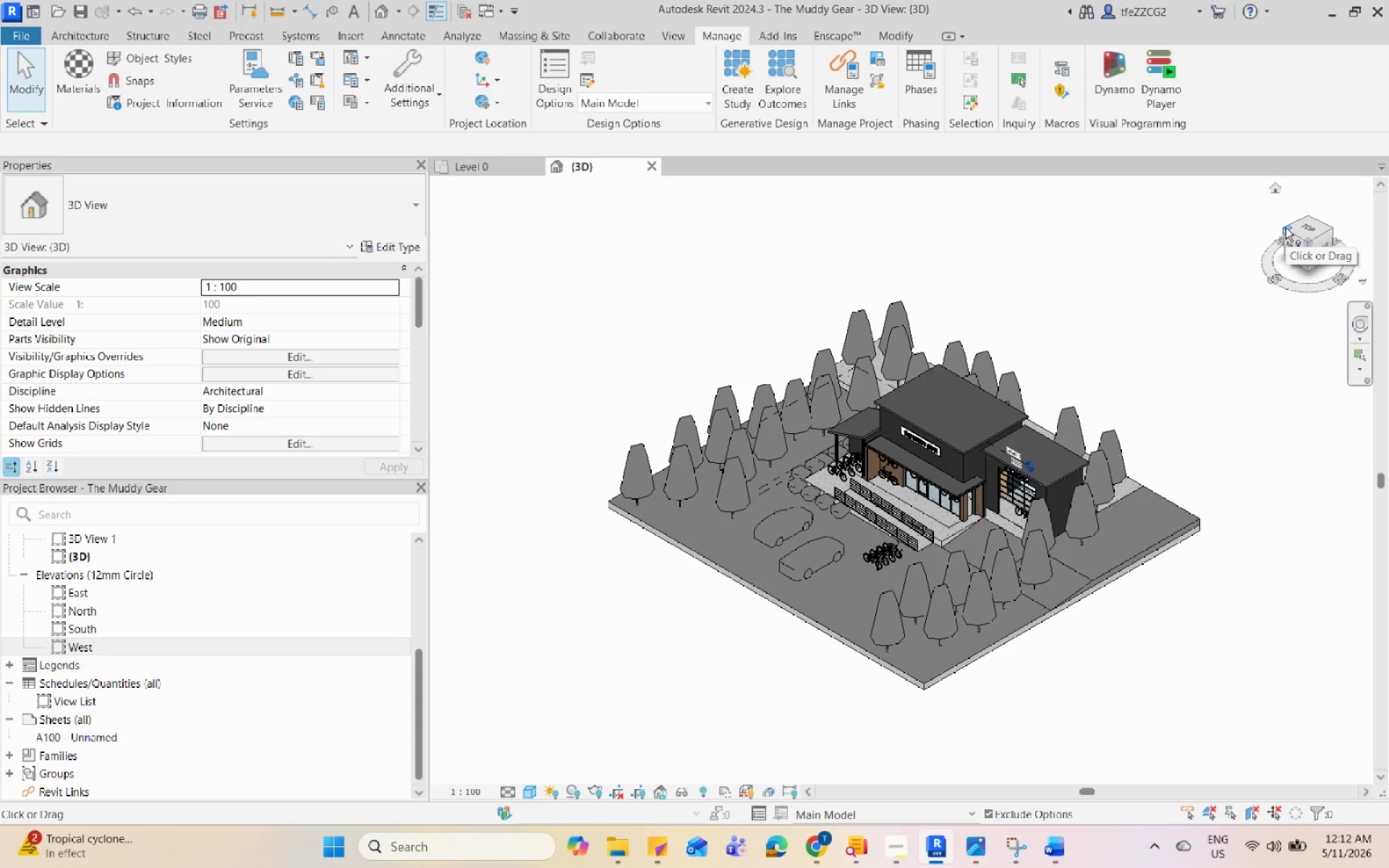 
double_click([1286, 227])
 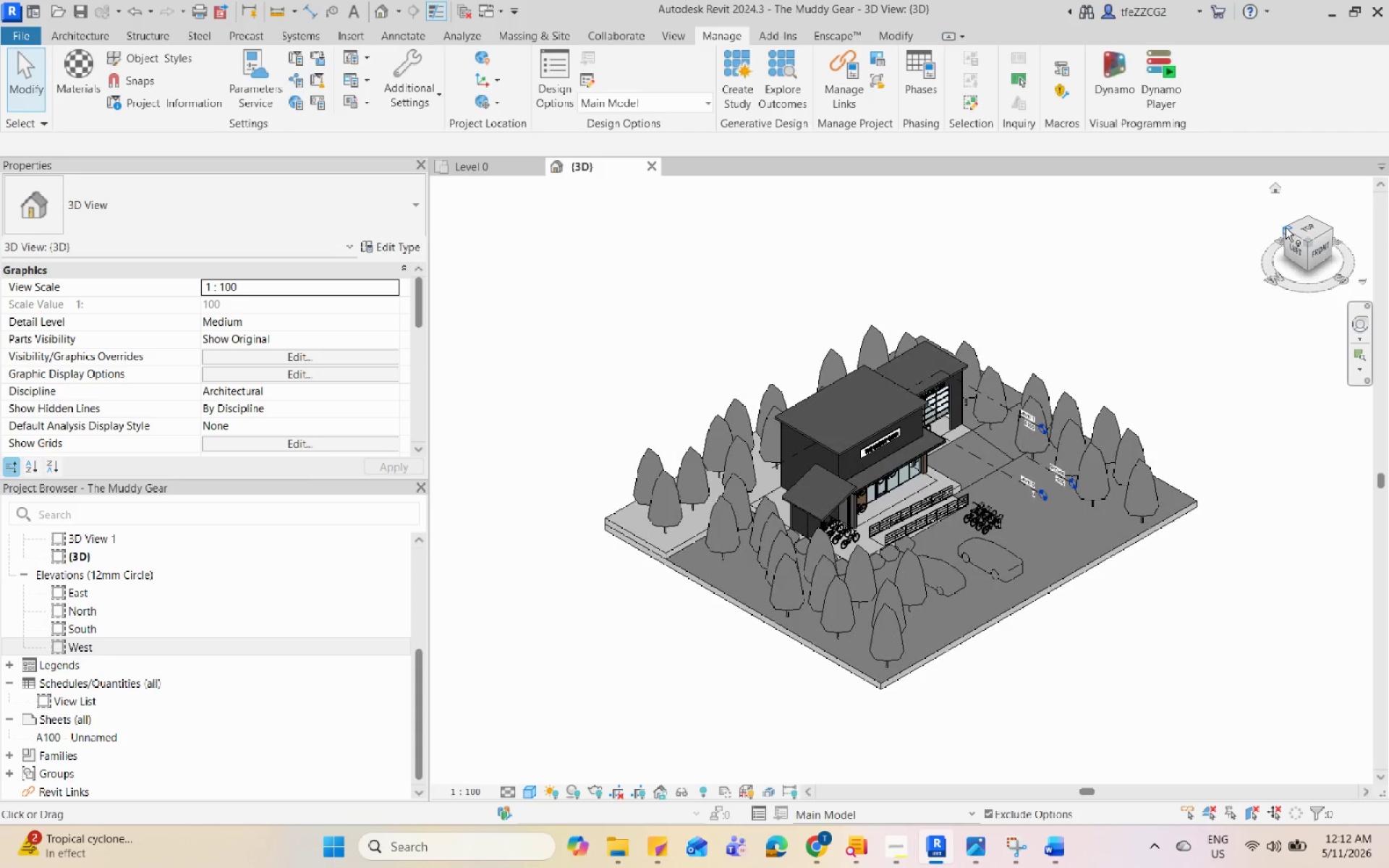 
left_click([1286, 227])
 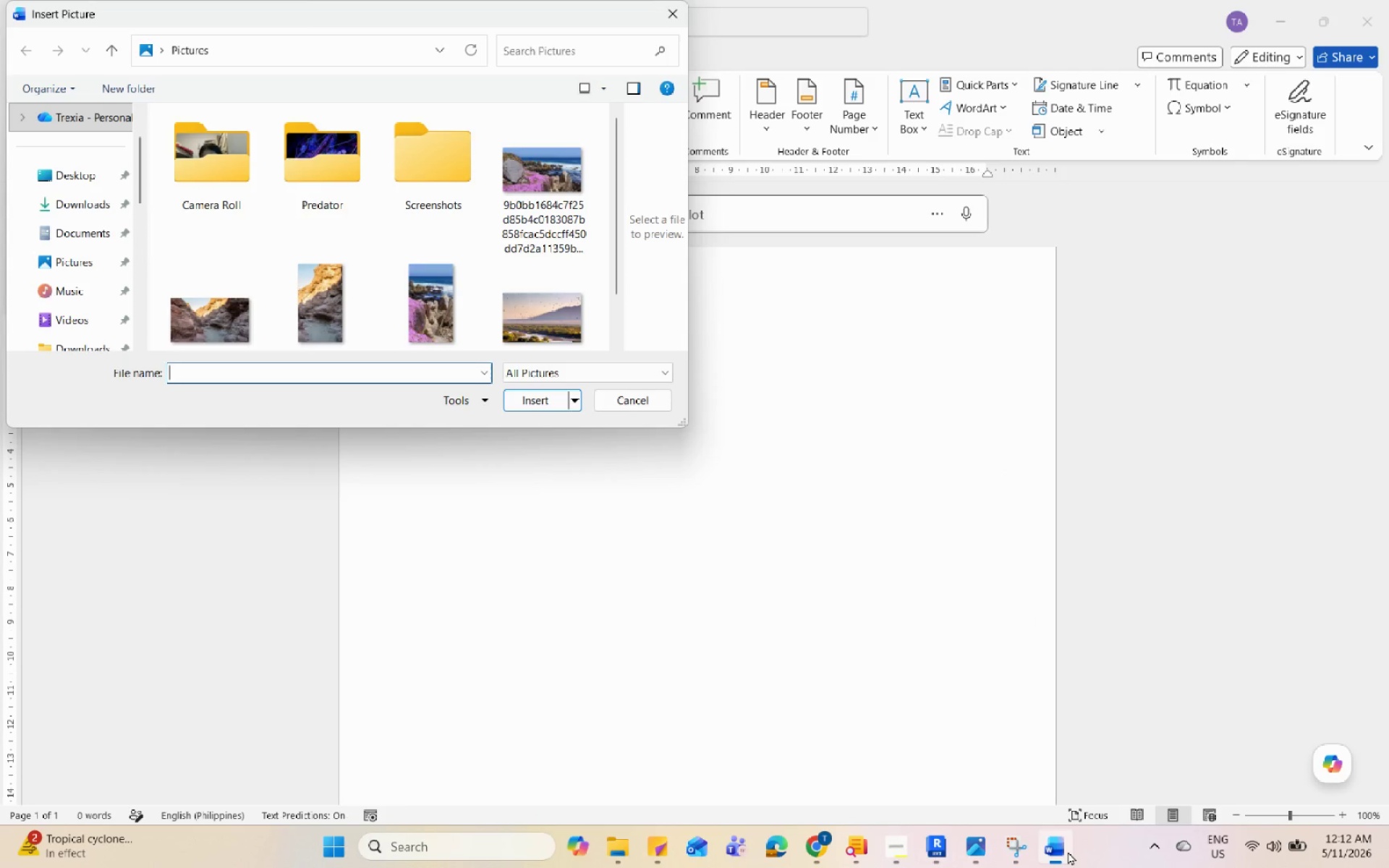 
left_click([1068, 851])
 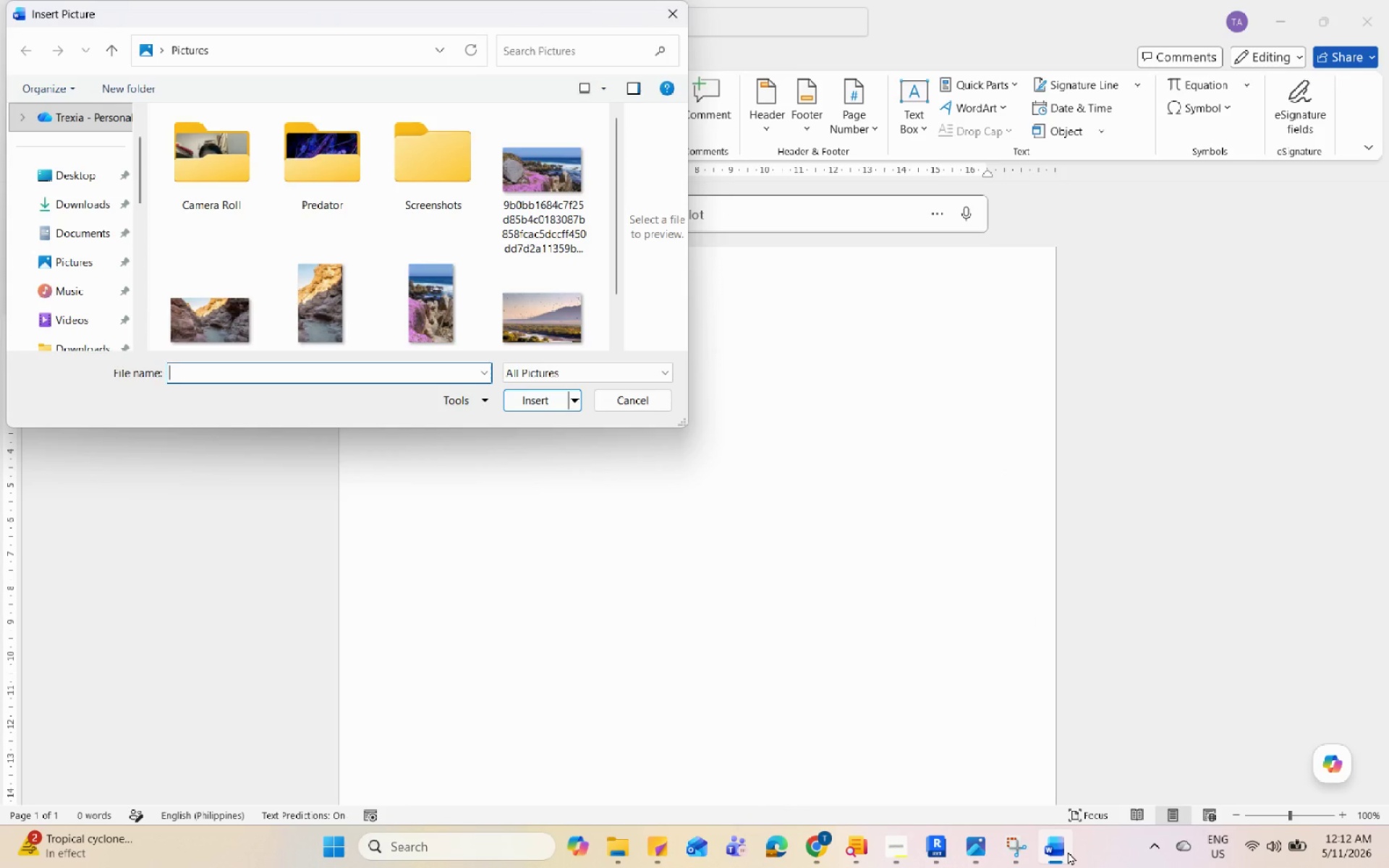 
left_click([1068, 851])
 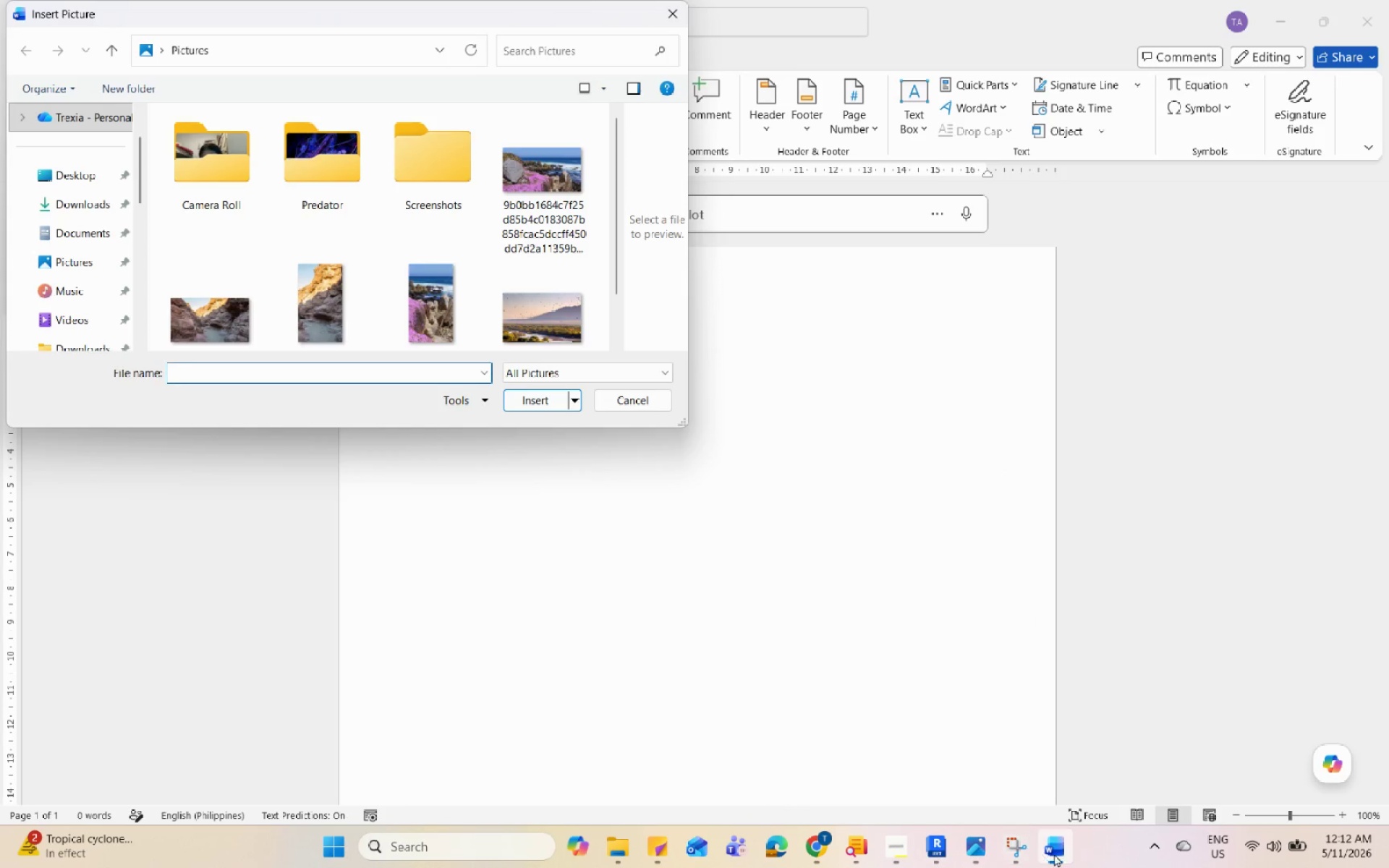 
left_click([1057, 852])
 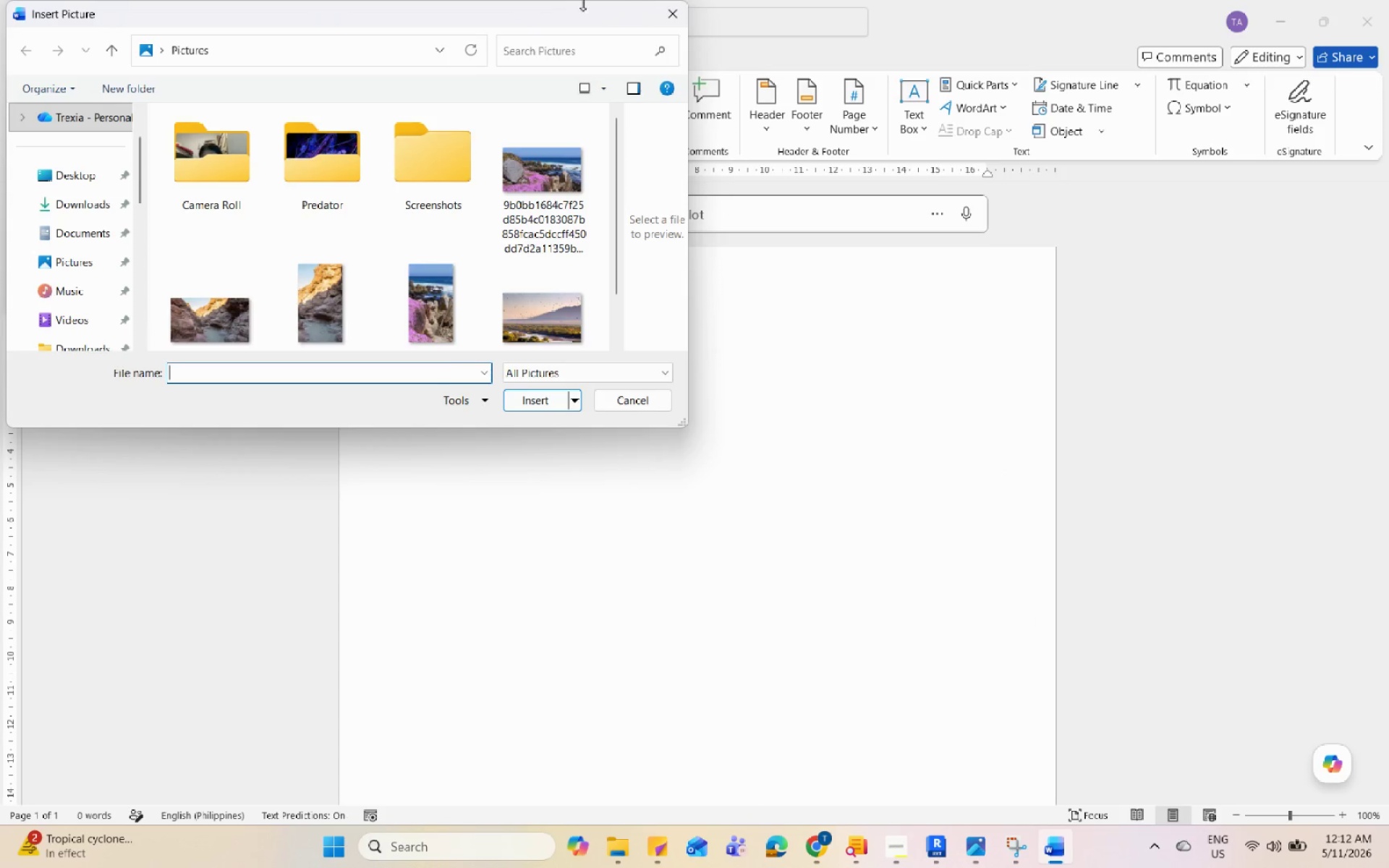 
left_click([676, 12])
 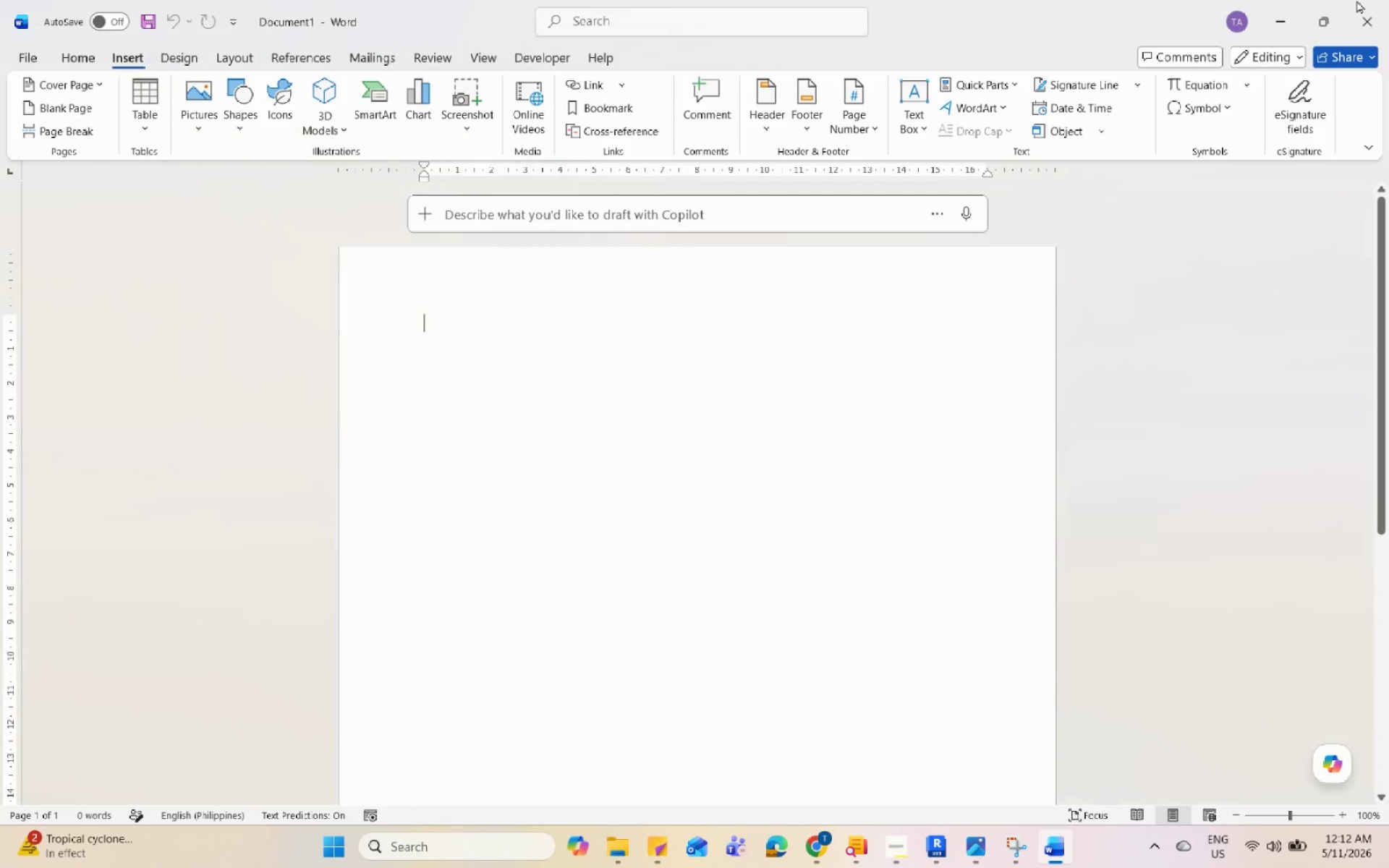 
left_click([1388, 0])
 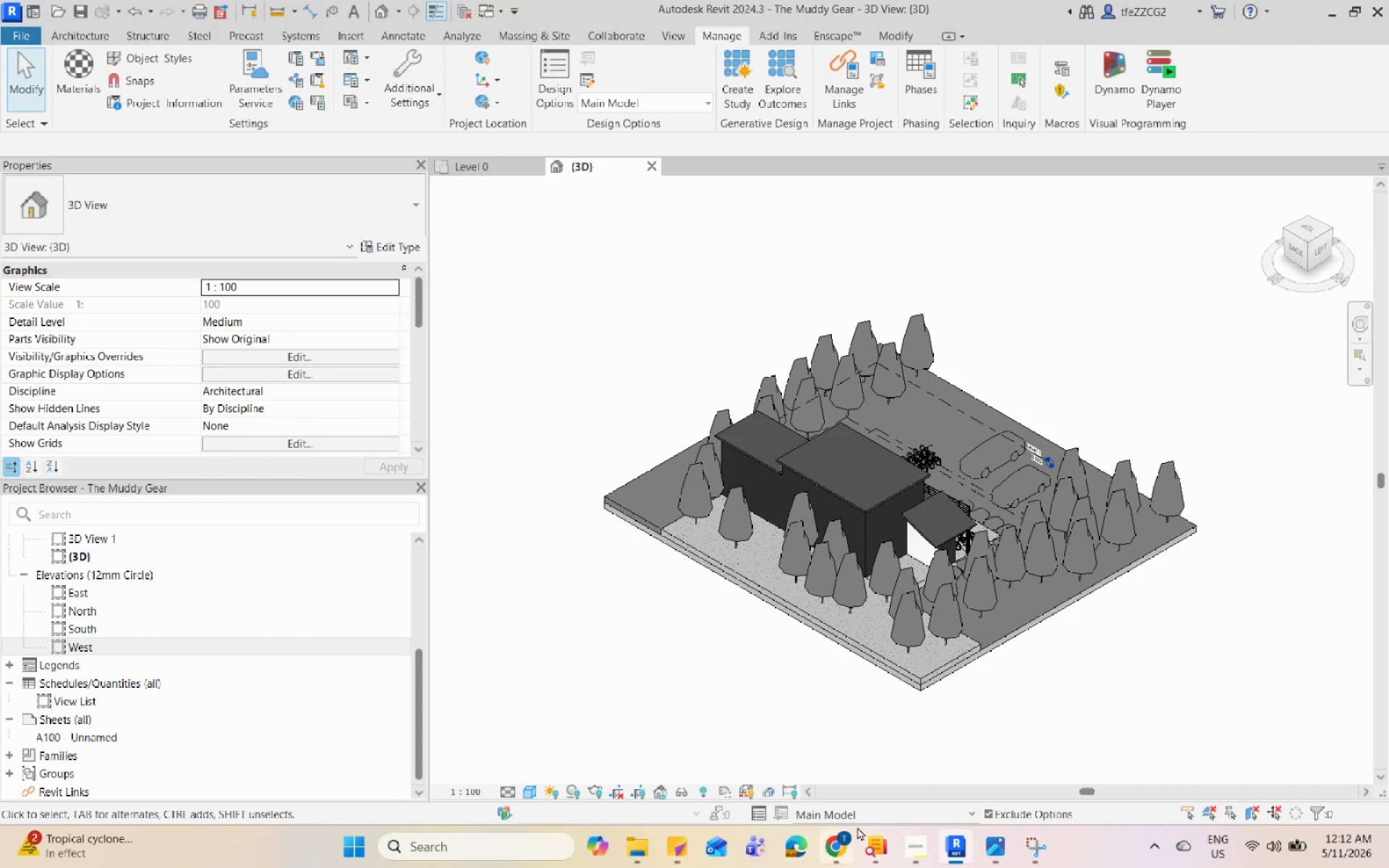 
left_click([914, 841])